 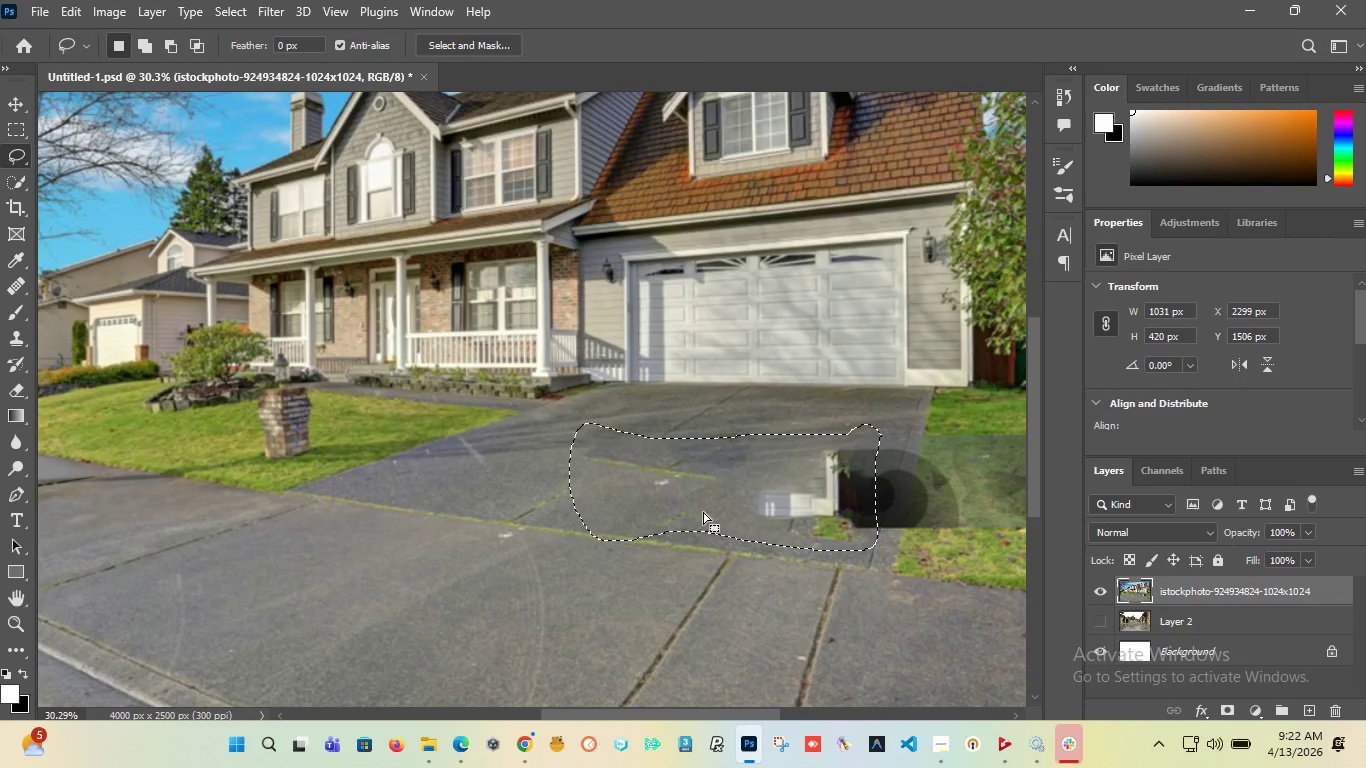 
key(Control+Z)
 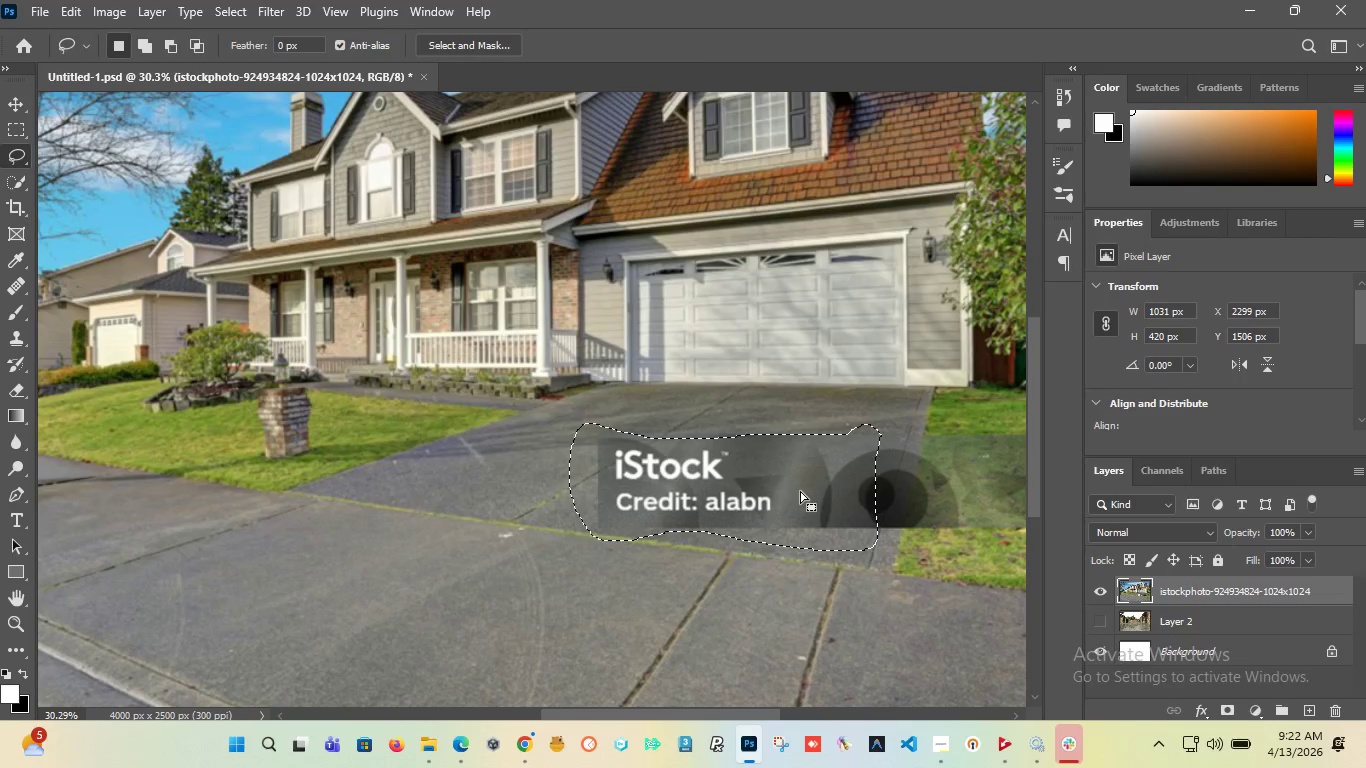 
left_click([752, 434])
 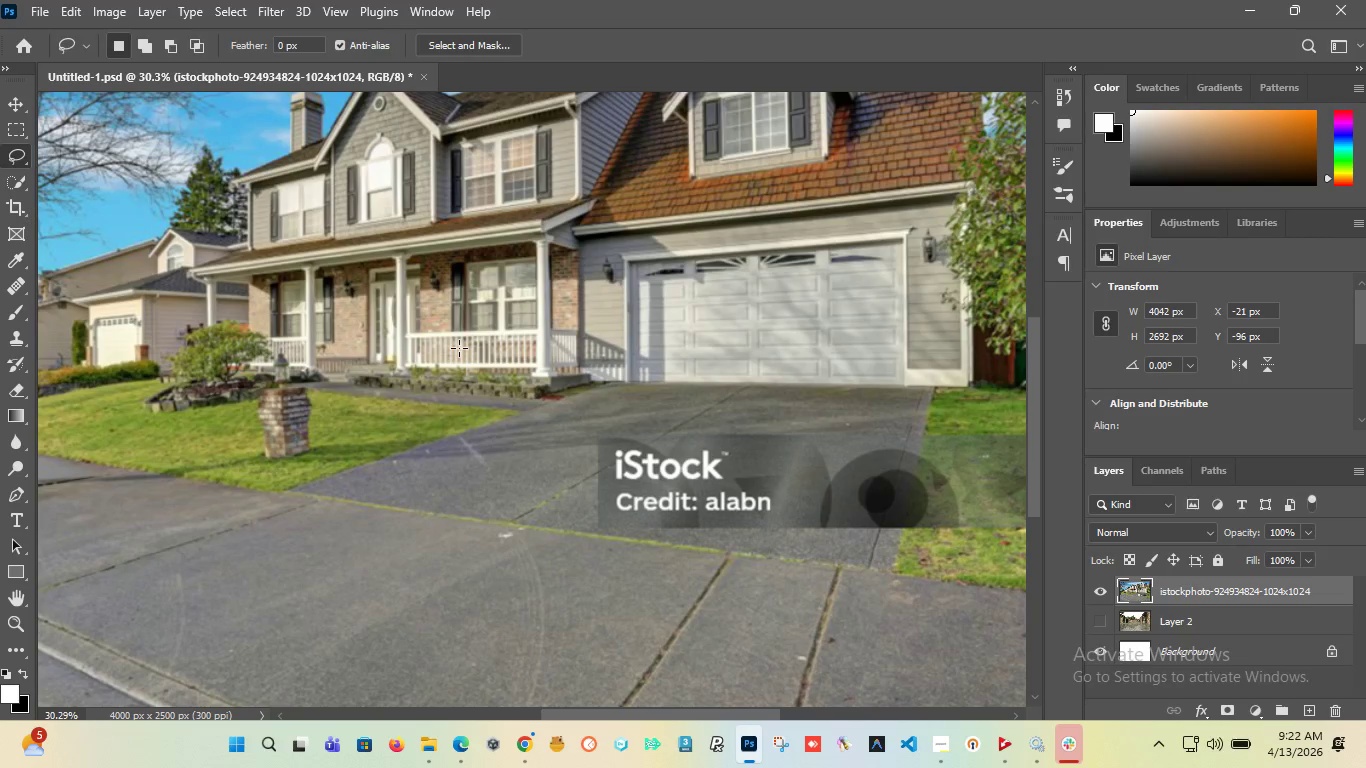 
left_click_drag(start_coordinate=[627, 421], to_coordinate=[614, 422])
 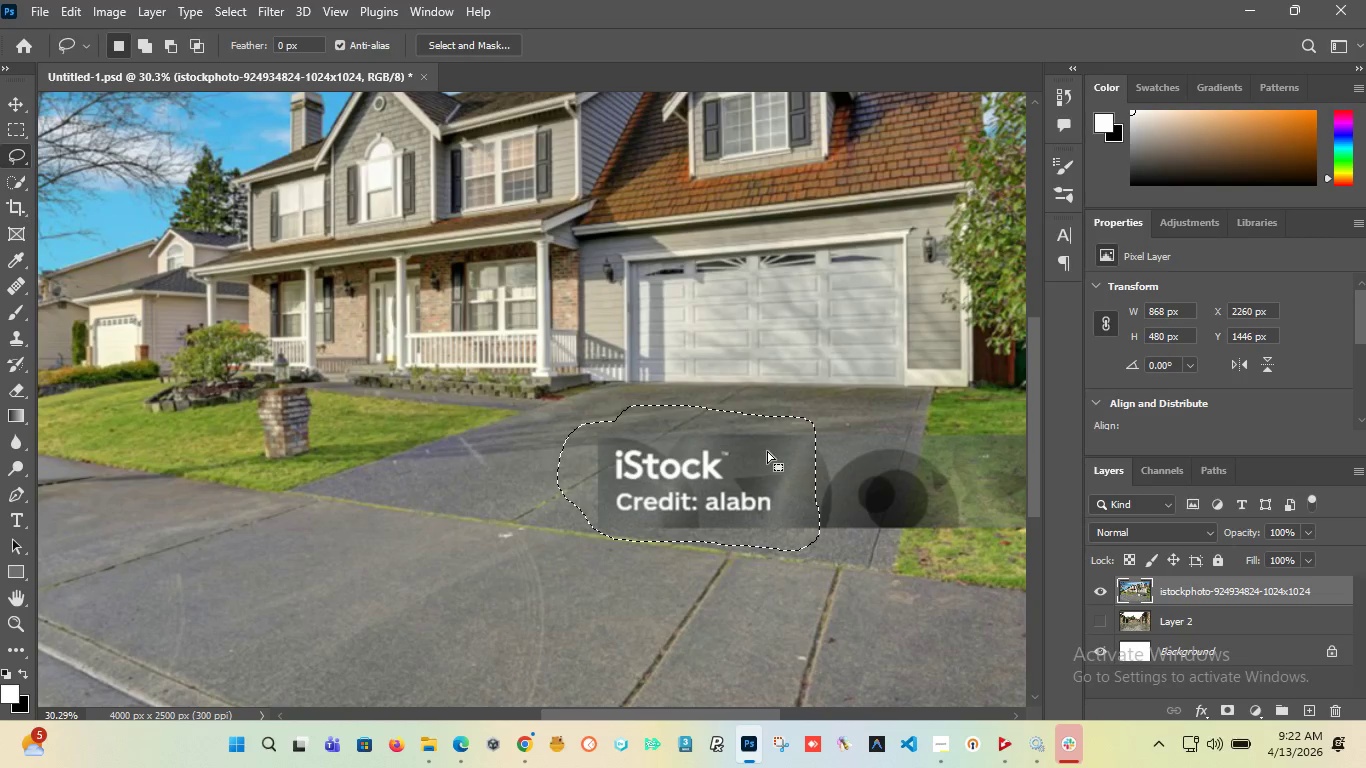 
hold_key(key=ShiftLeft, duration=0.39)
 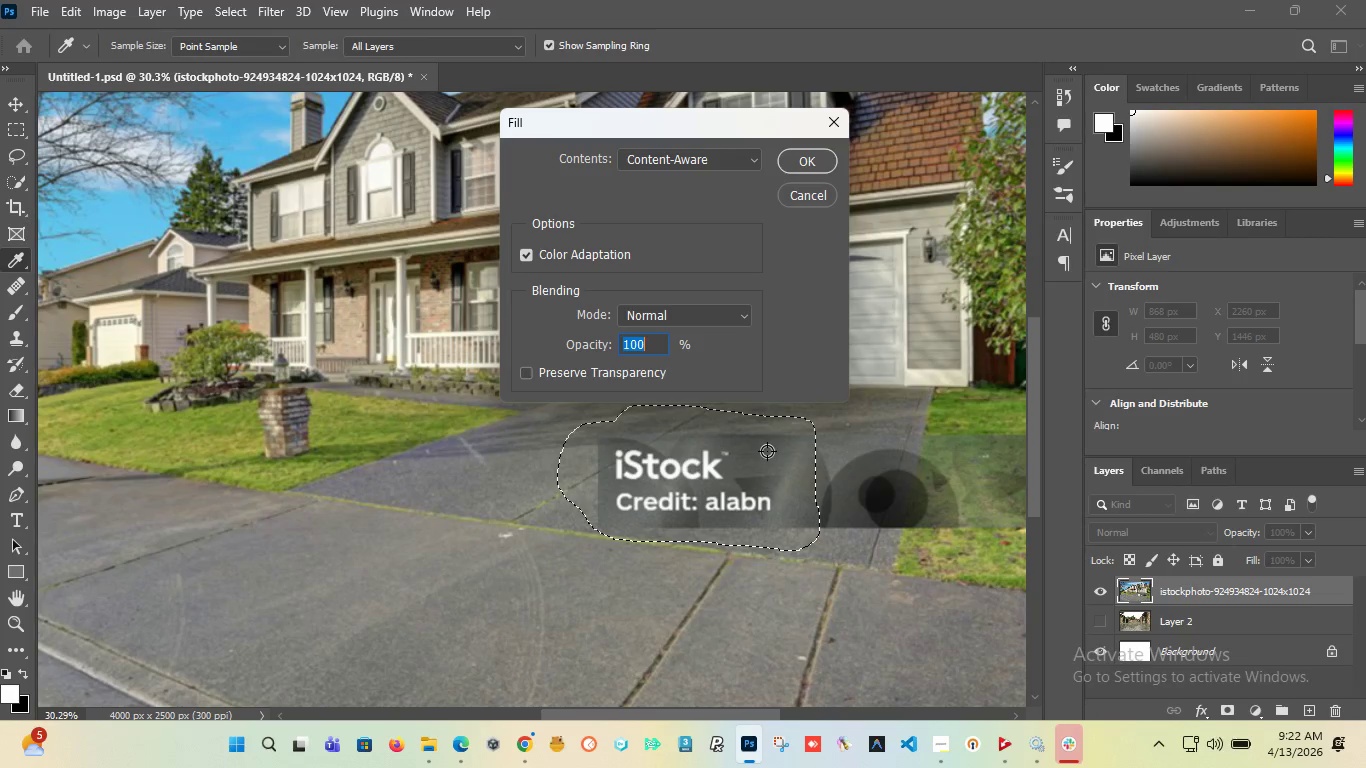 
hold_key(key=F5, duration=13.19)
 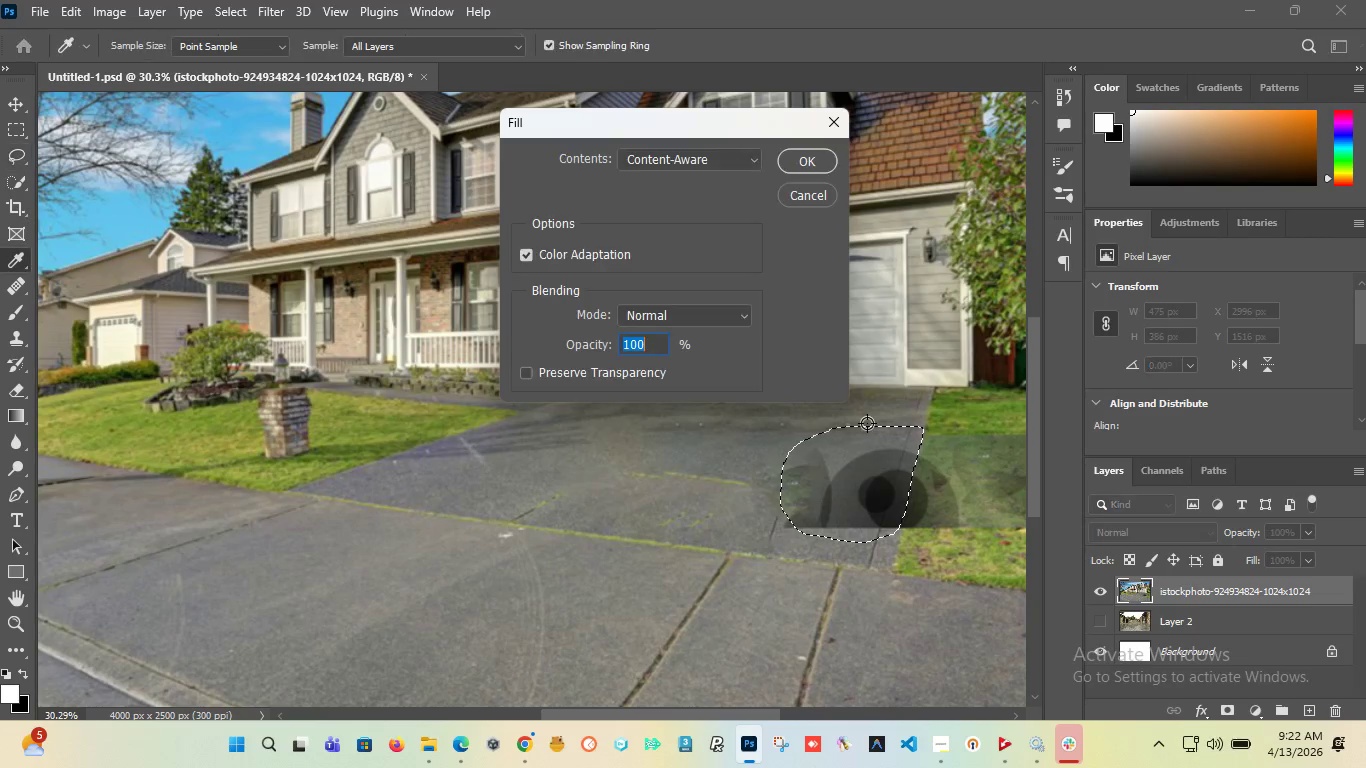 
key(Enter)
 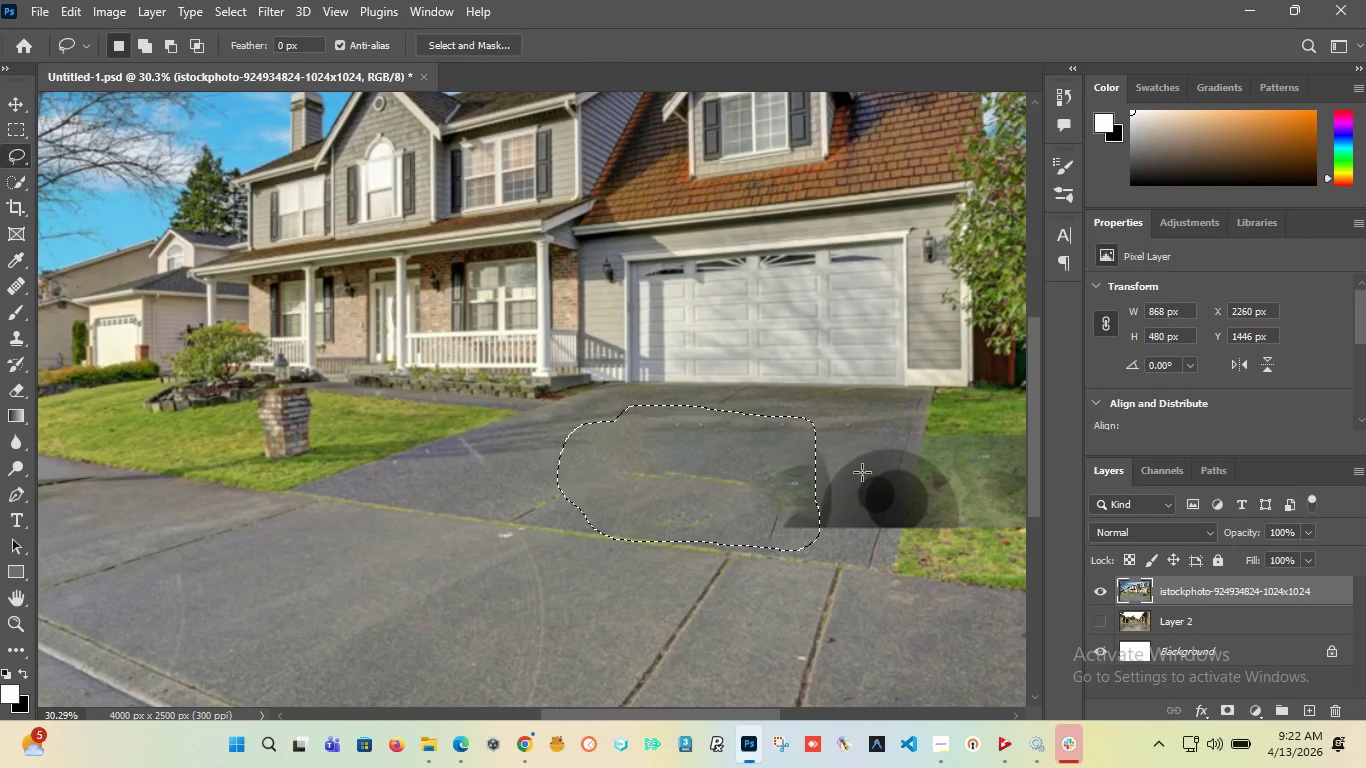 
left_click_drag(start_coordinate=[845, 430], to_coordinate=[827, 430])
 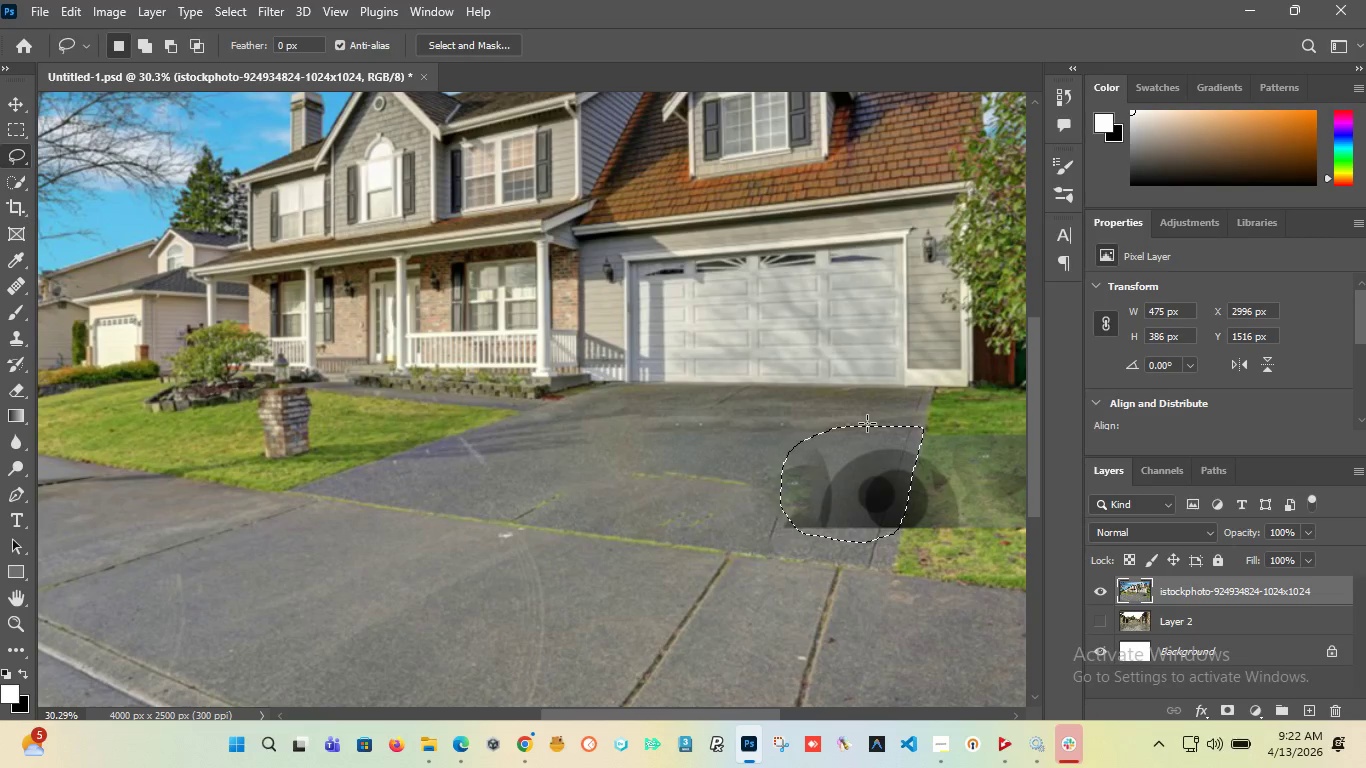 
hold_key(key=ShiftLeft, duration=0.44)
 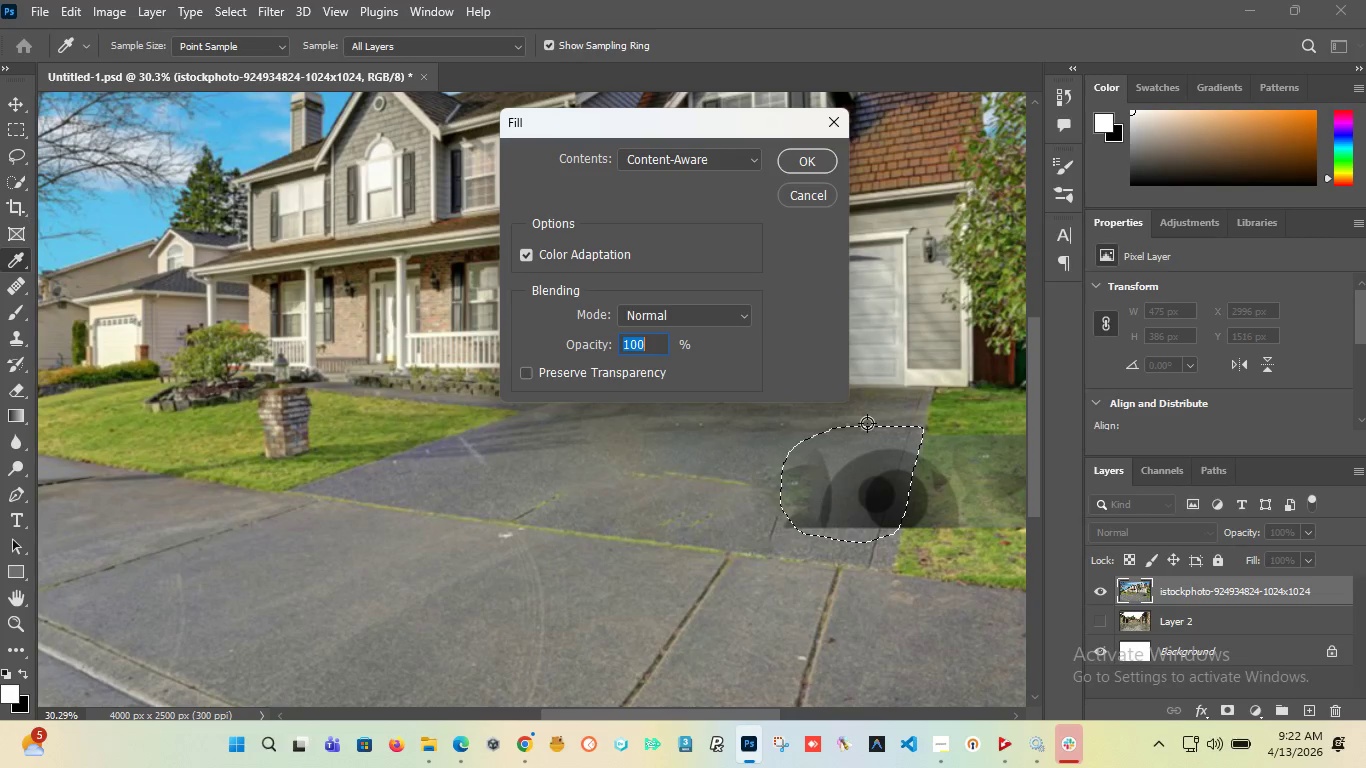 
key(Enter)
 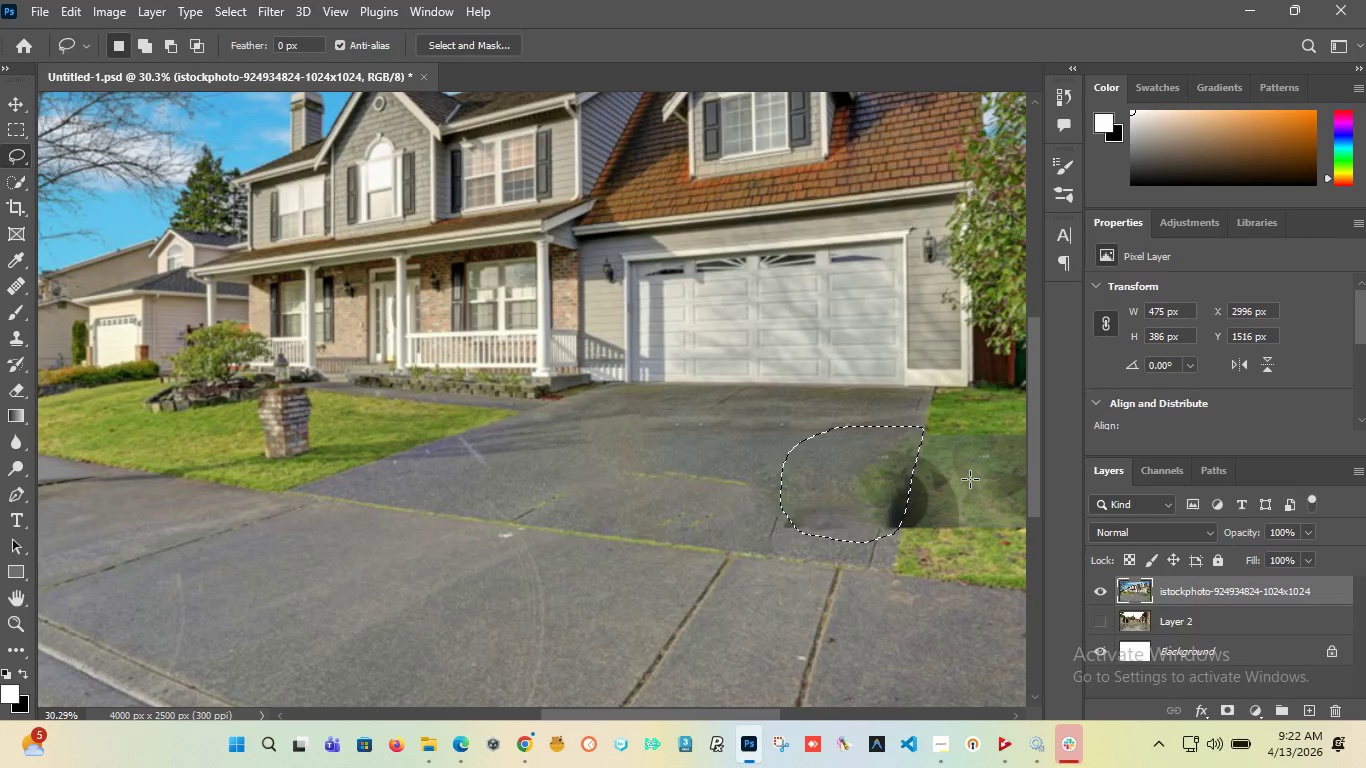 
left_click_drag(start_coordinate=[939, 426], to_coordinate=[931, 429])
 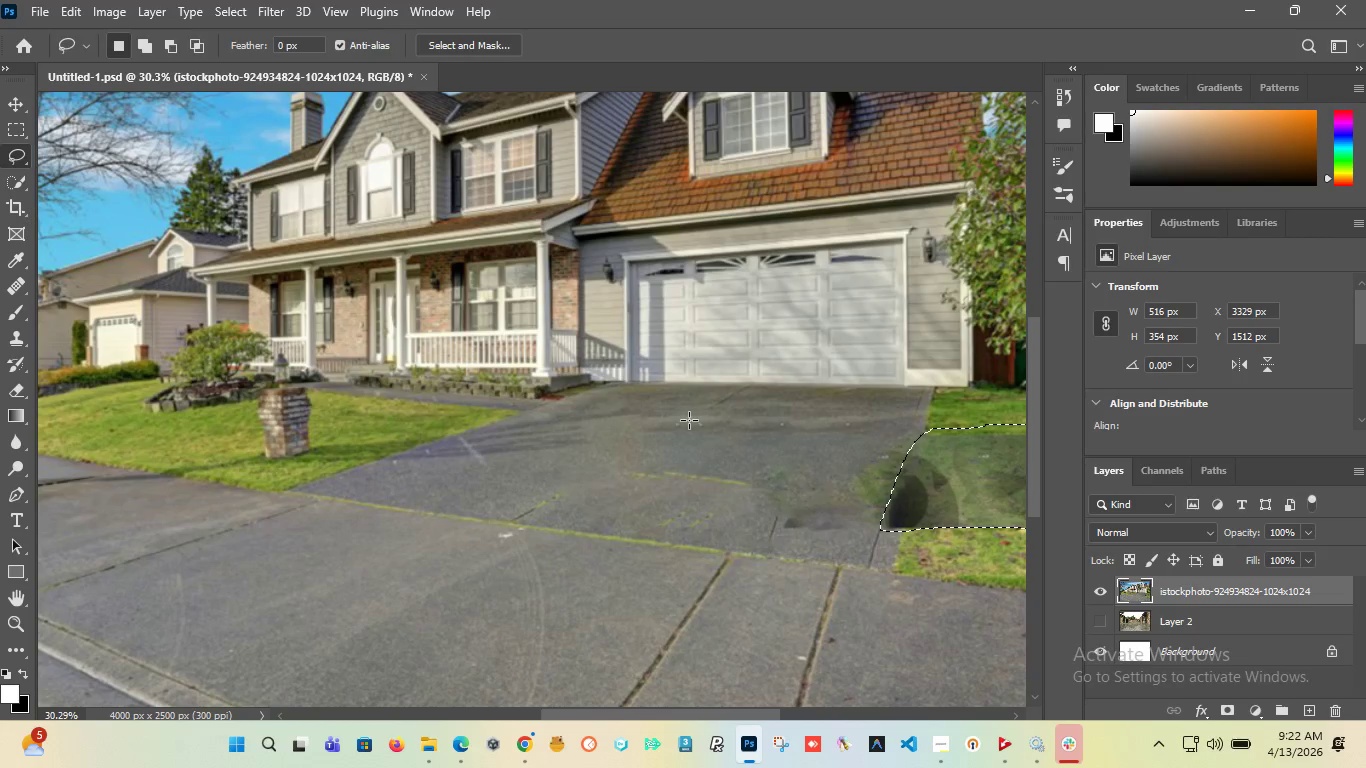 
hold_key(key=AltLeft, duration=1.51)
scroll: coordinate [679, 420], scroll_direction: down, amount: 8.0
 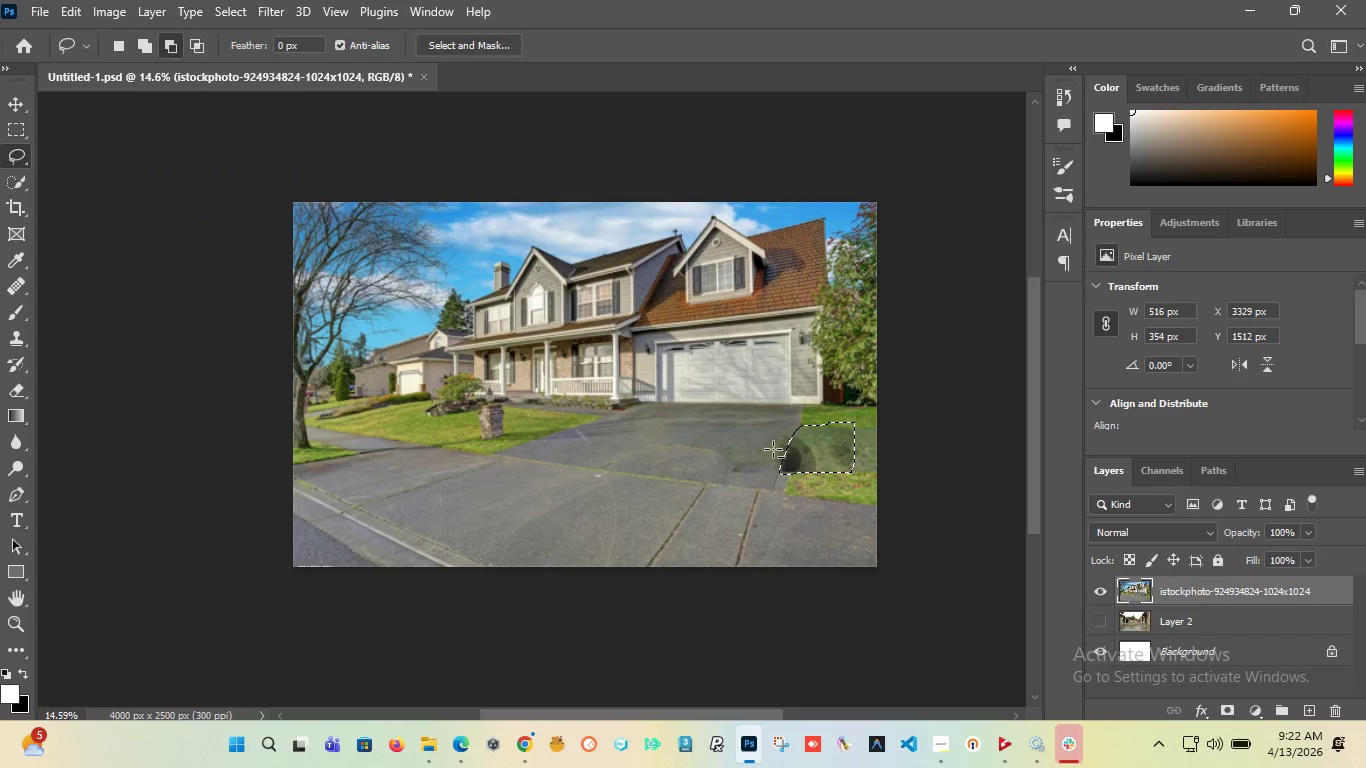 
hold_key(key=AltLeft, duration=0.31)
scroll: coordinate [856, 461], scroll_direction: up, amount: 9.0
 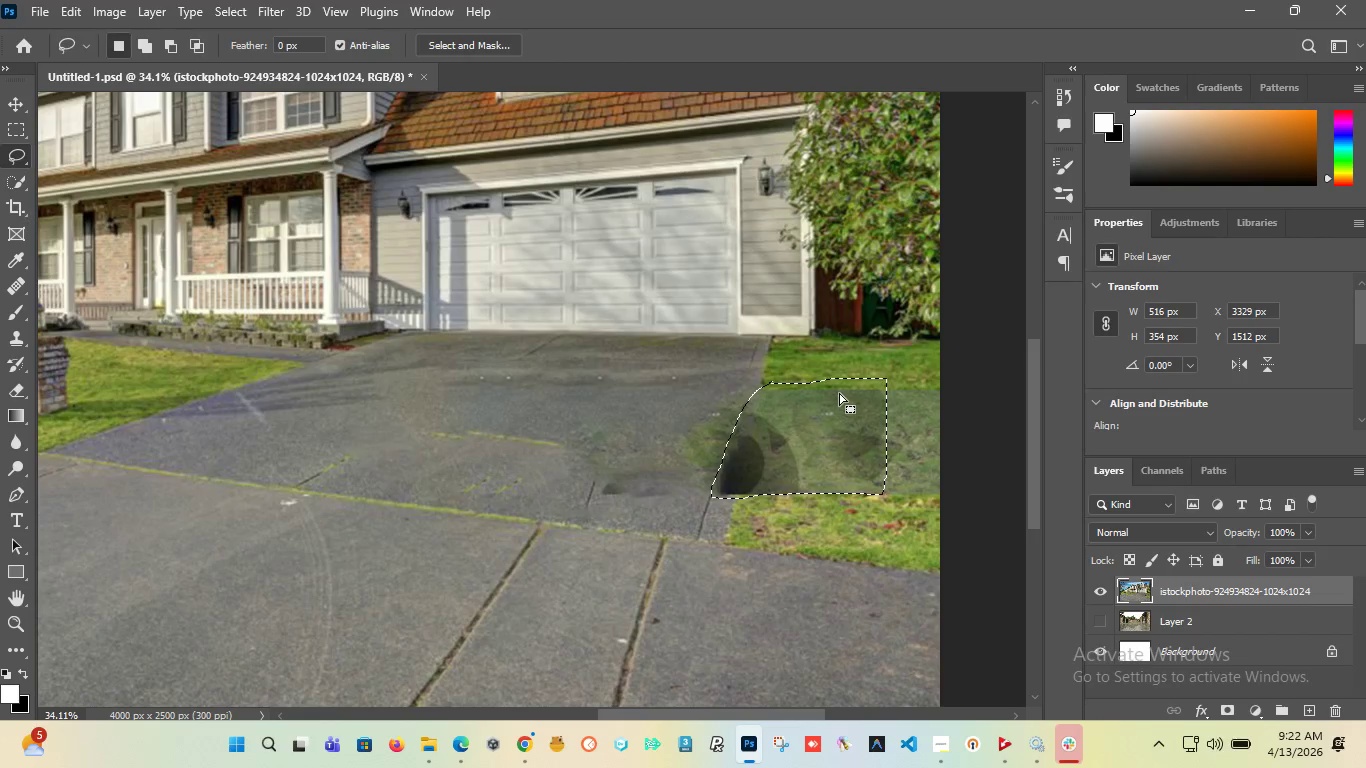 
left_click([838, 390])
 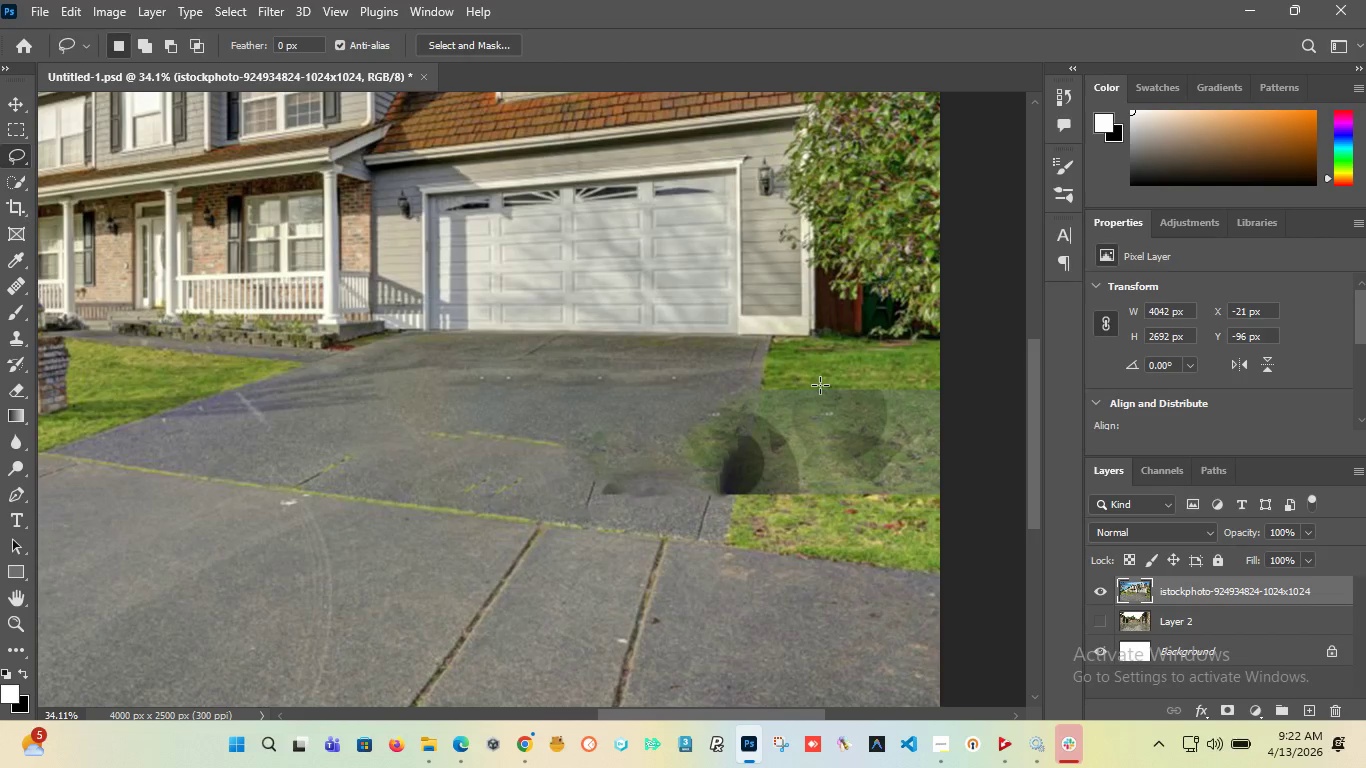 
left_click_drag(start_coordinate=[820, 385], to_coordinate=[696, 490])
 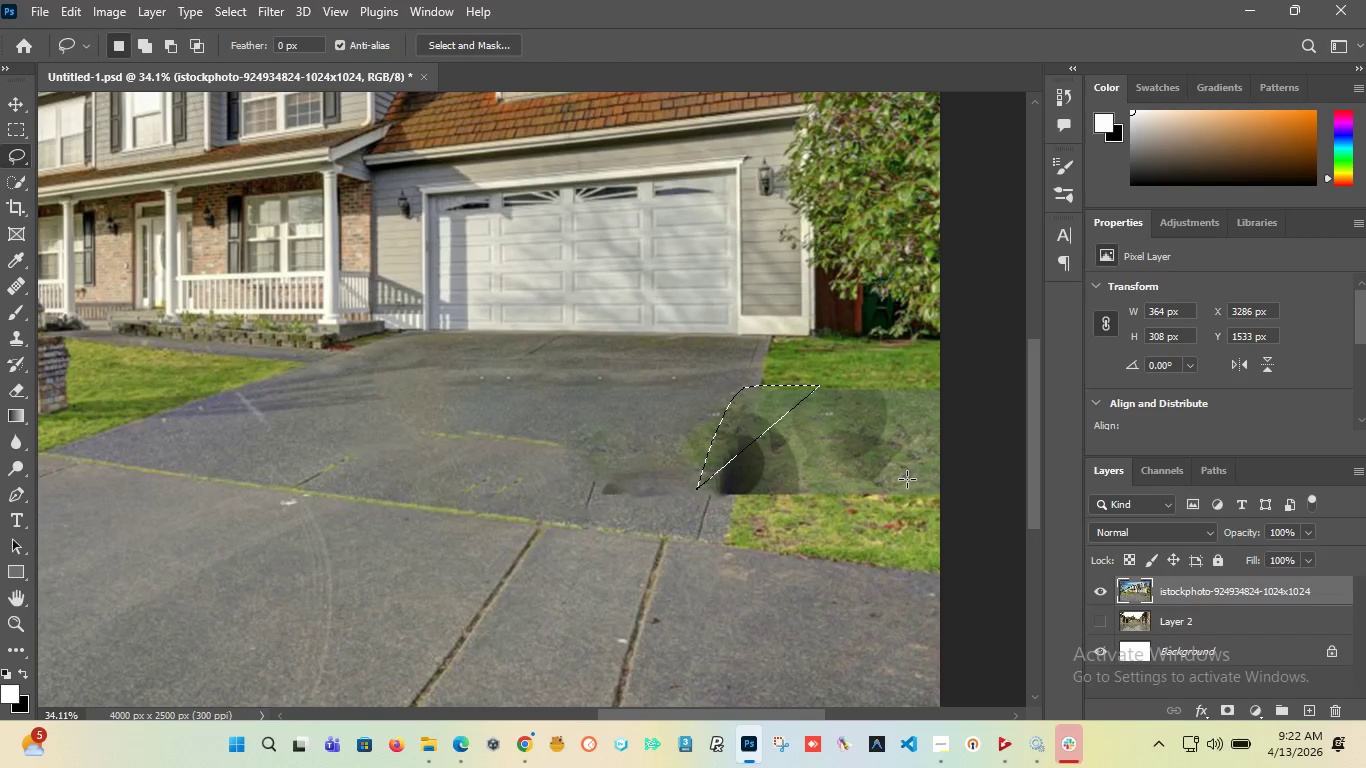 
left_click([907, 479])
 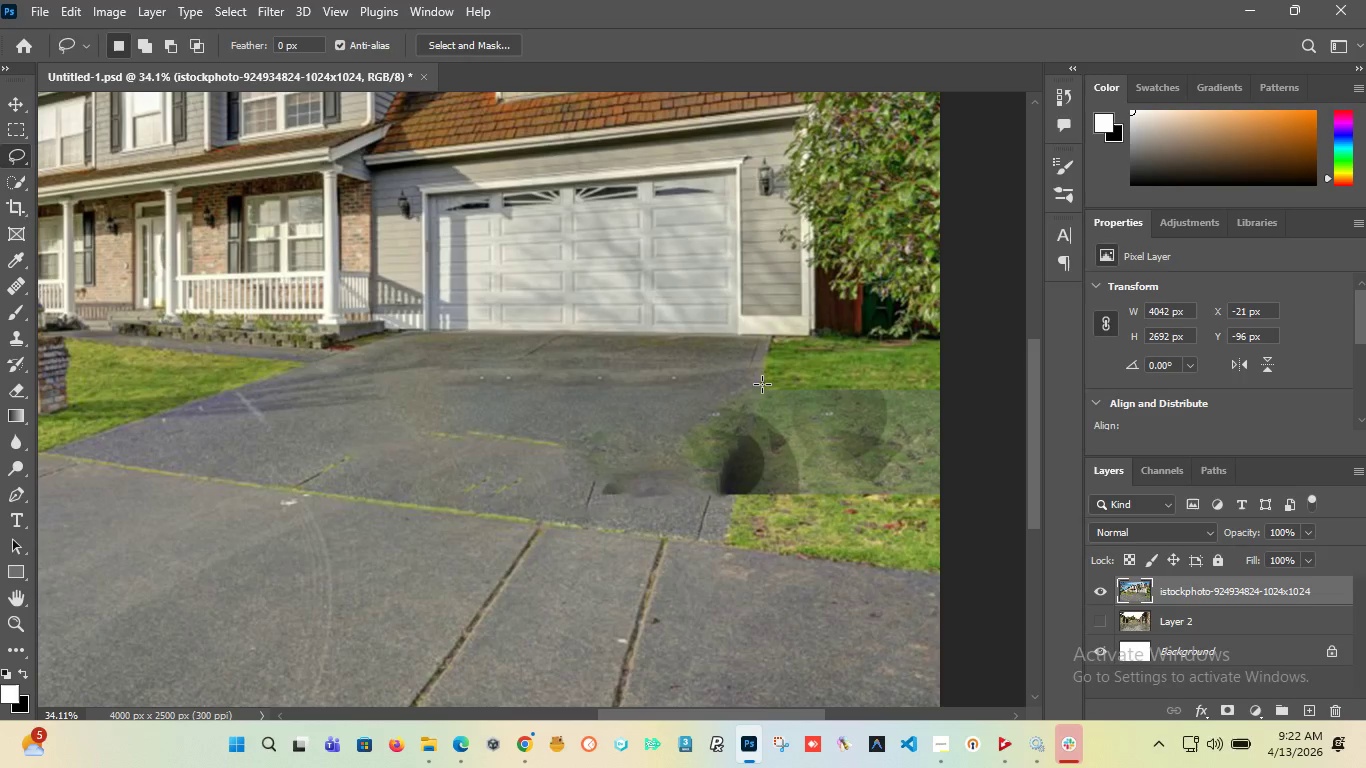 
left_click_drag(start_coordinate=[762, 384], to_coordinate=[757, 384])
 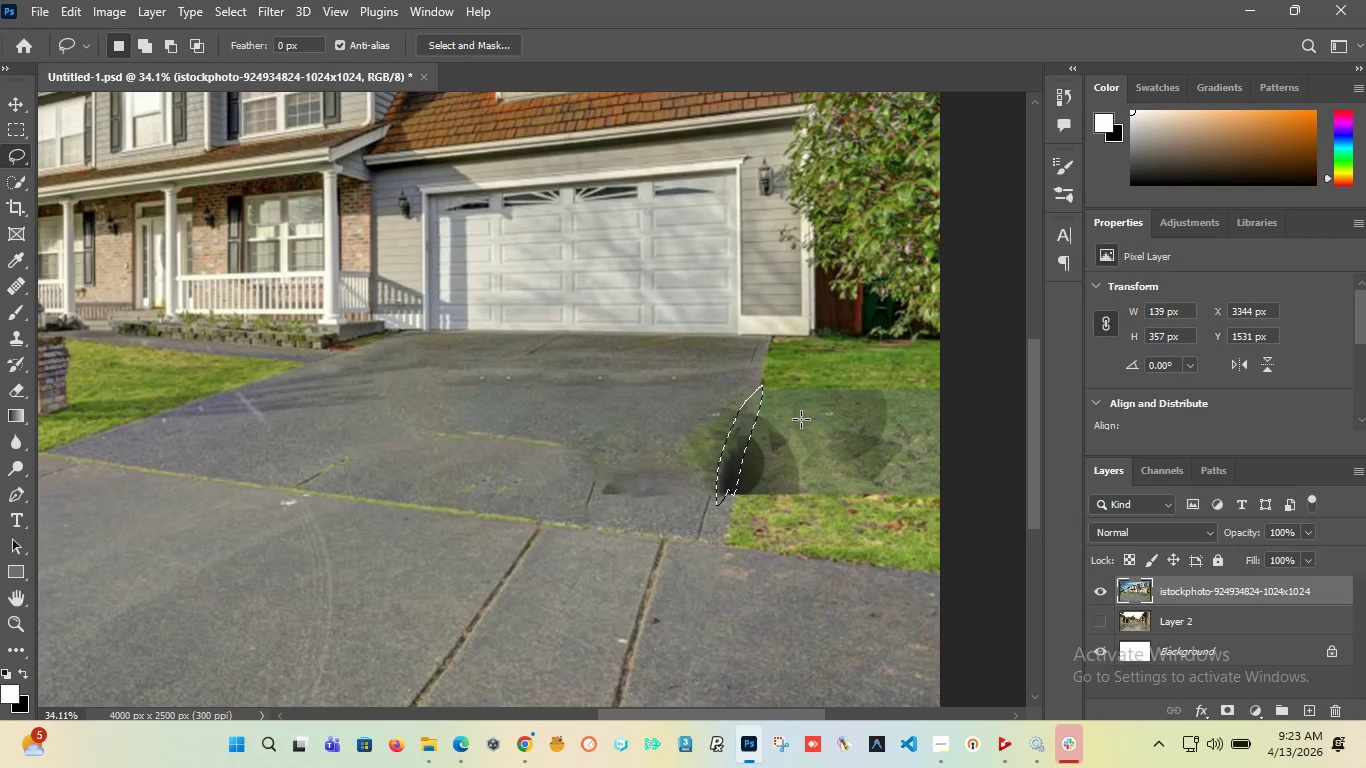 
key(Shift+F5)
 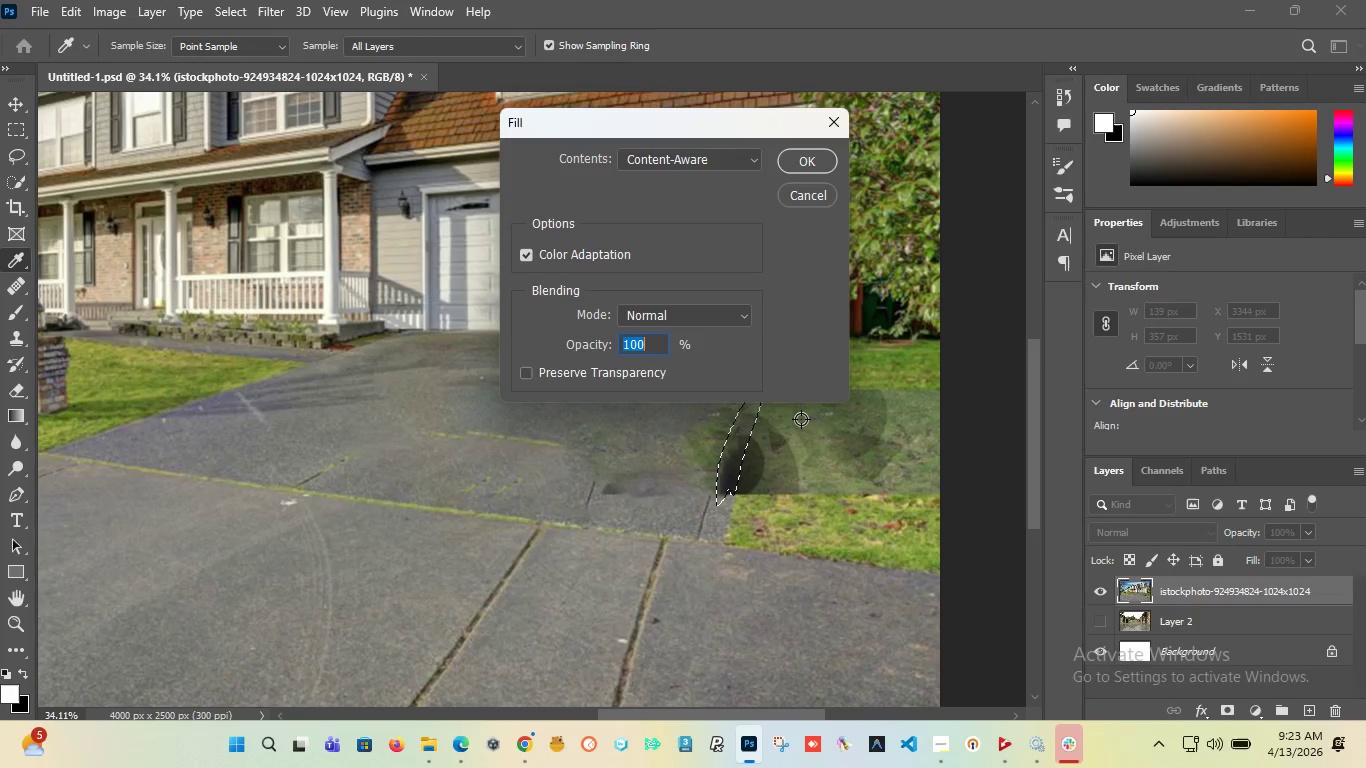 
key(Enter)
 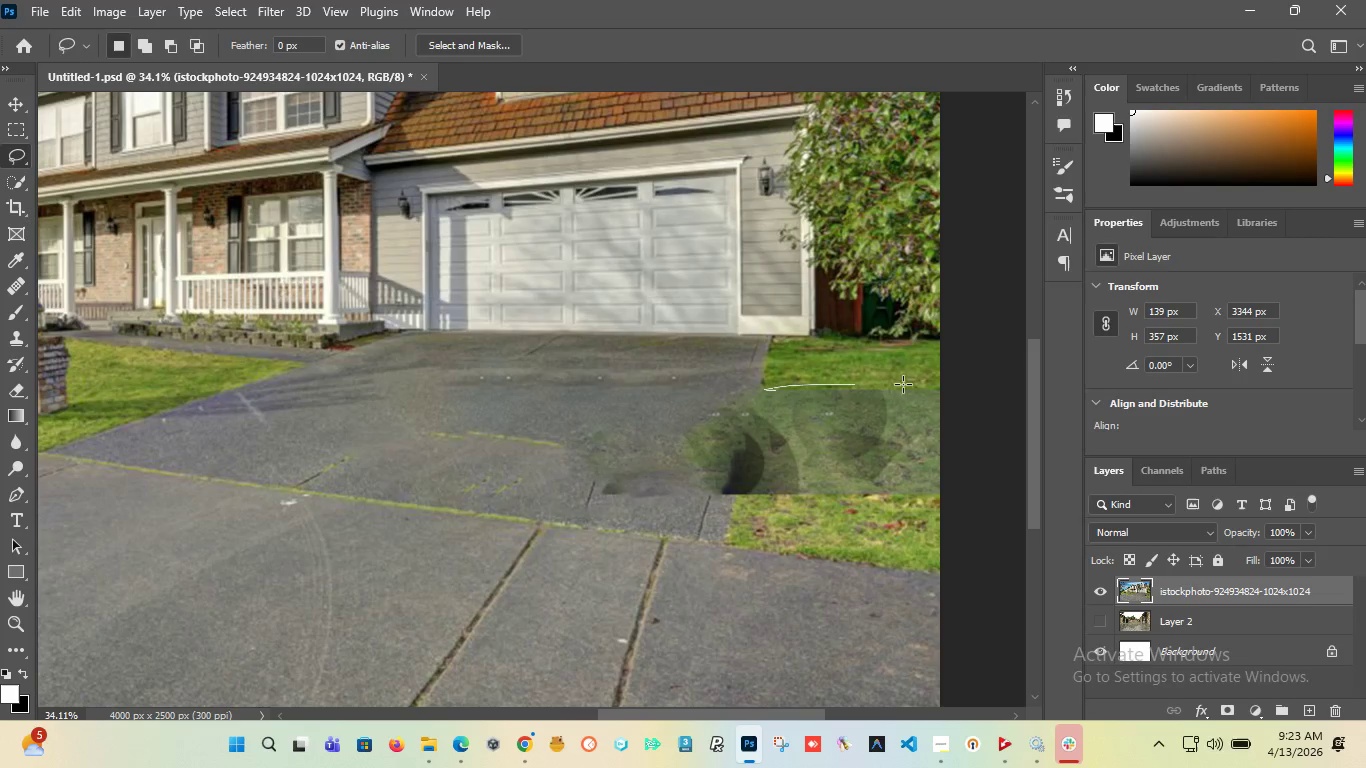 
wait(9.45)
 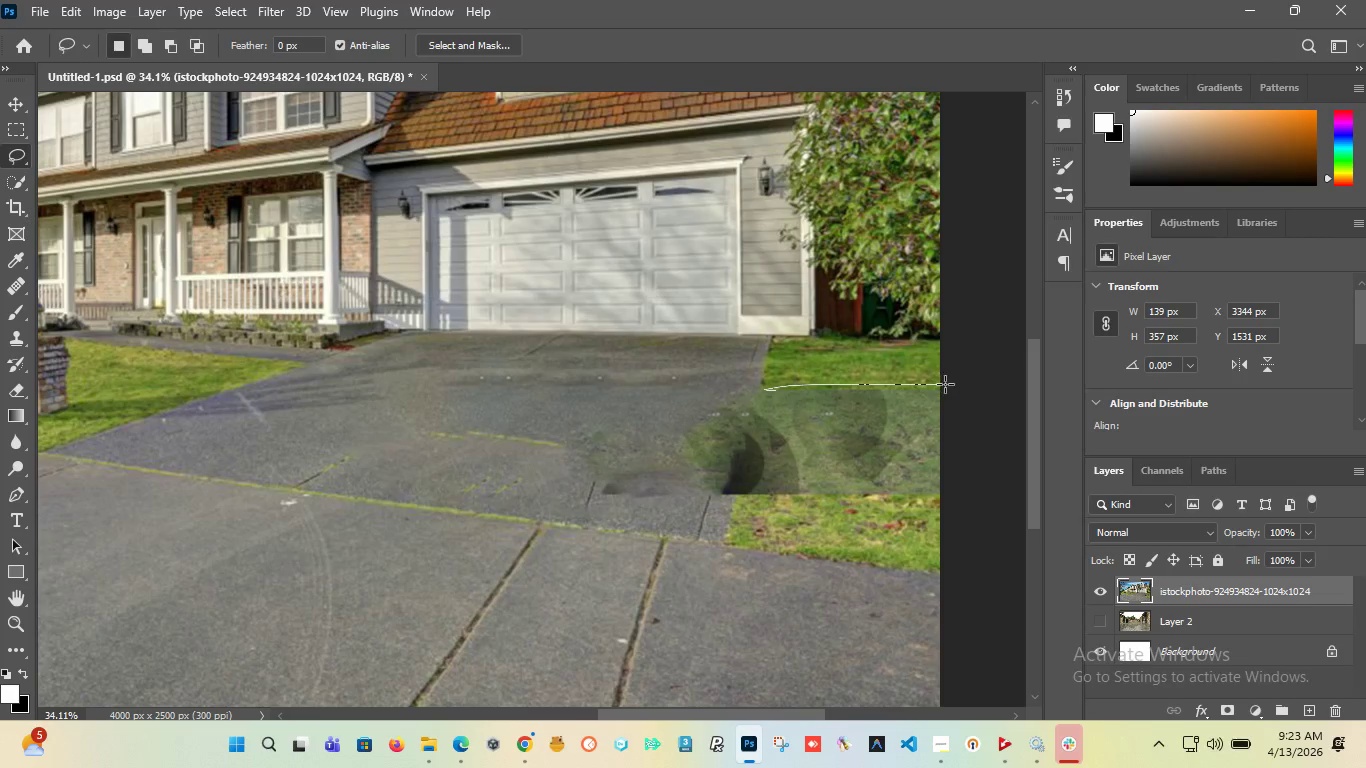 
key(Shift+F5)
 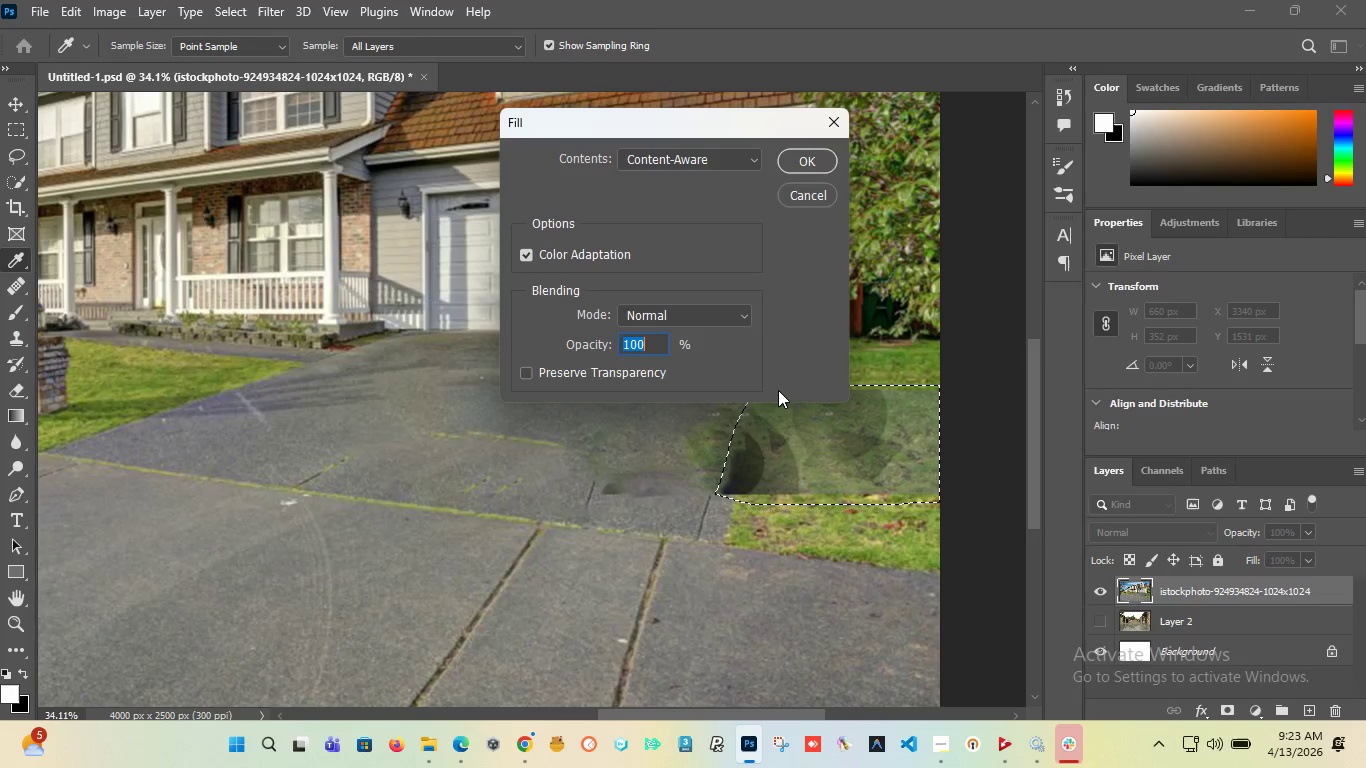 
key(Enter)
 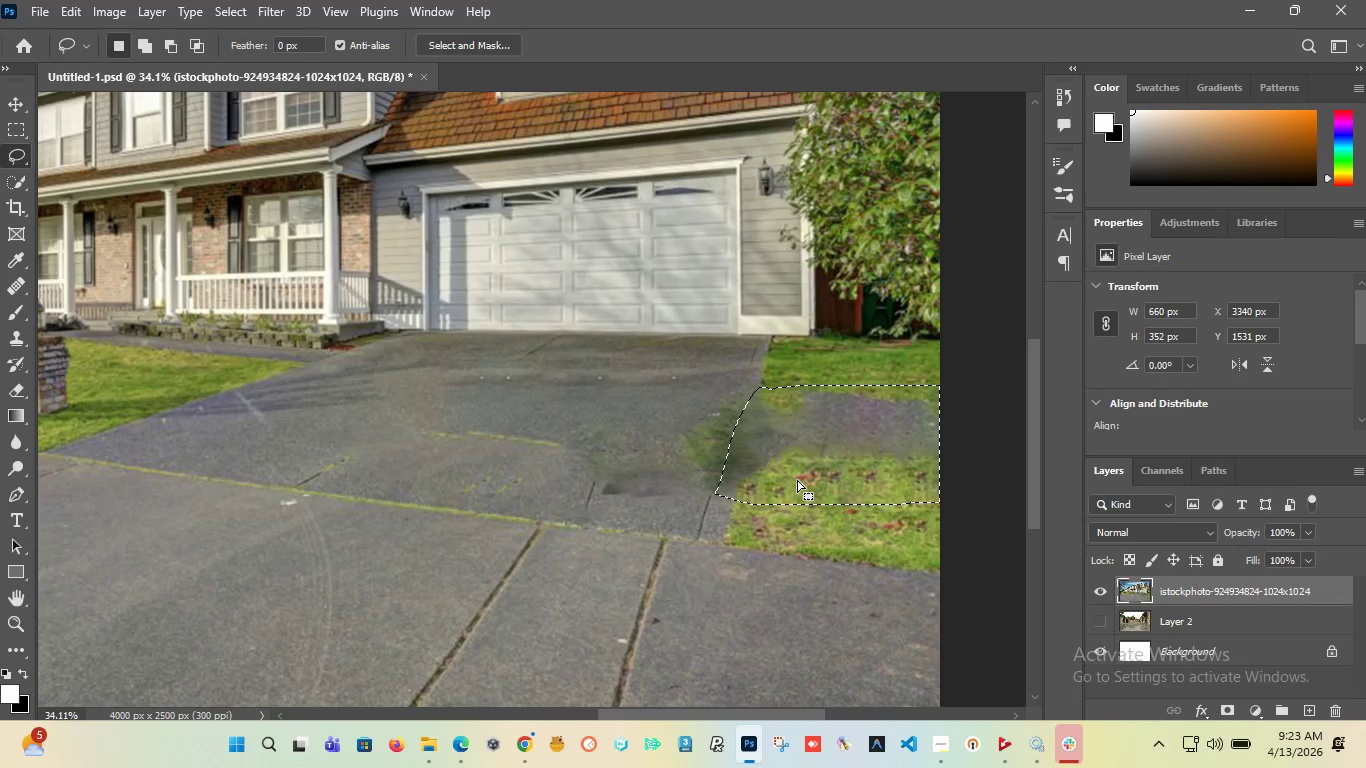 
wait(8.44)
 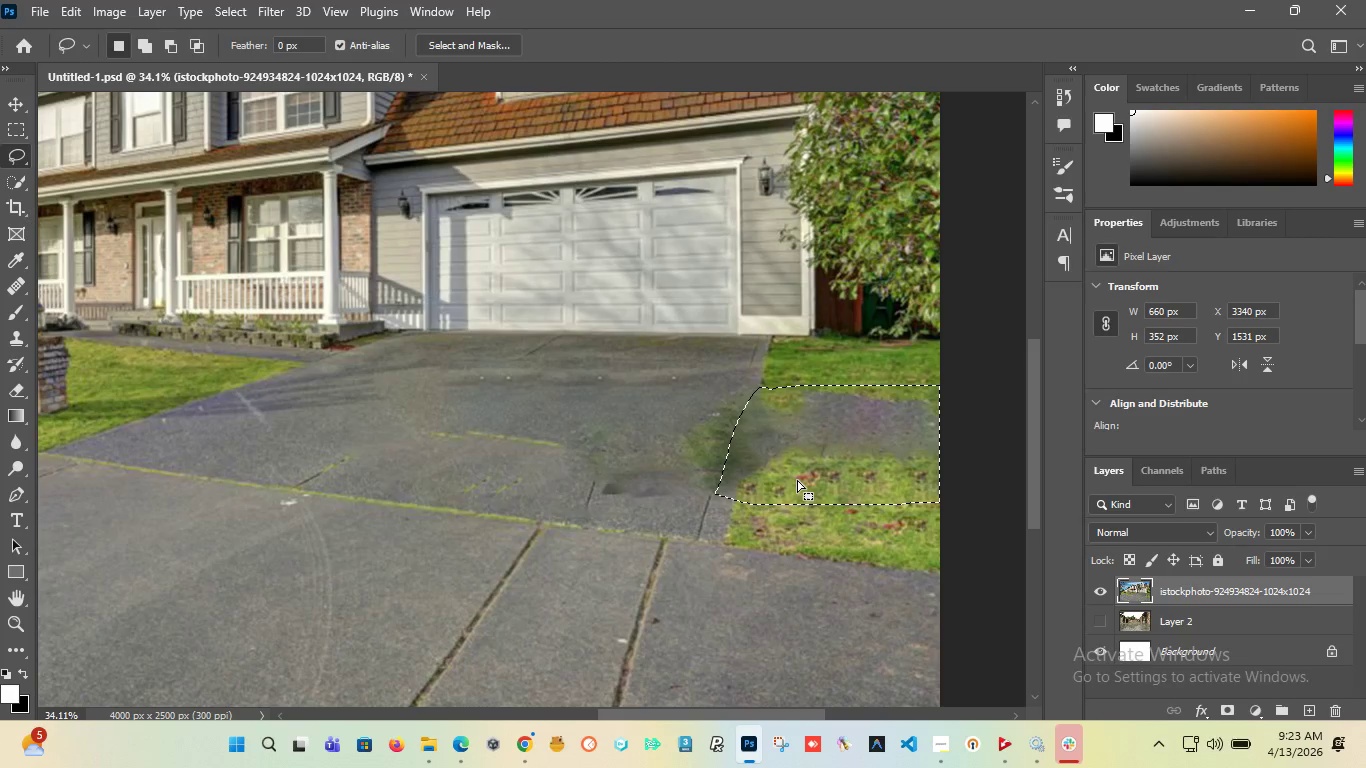 
left_click([704, 396])
 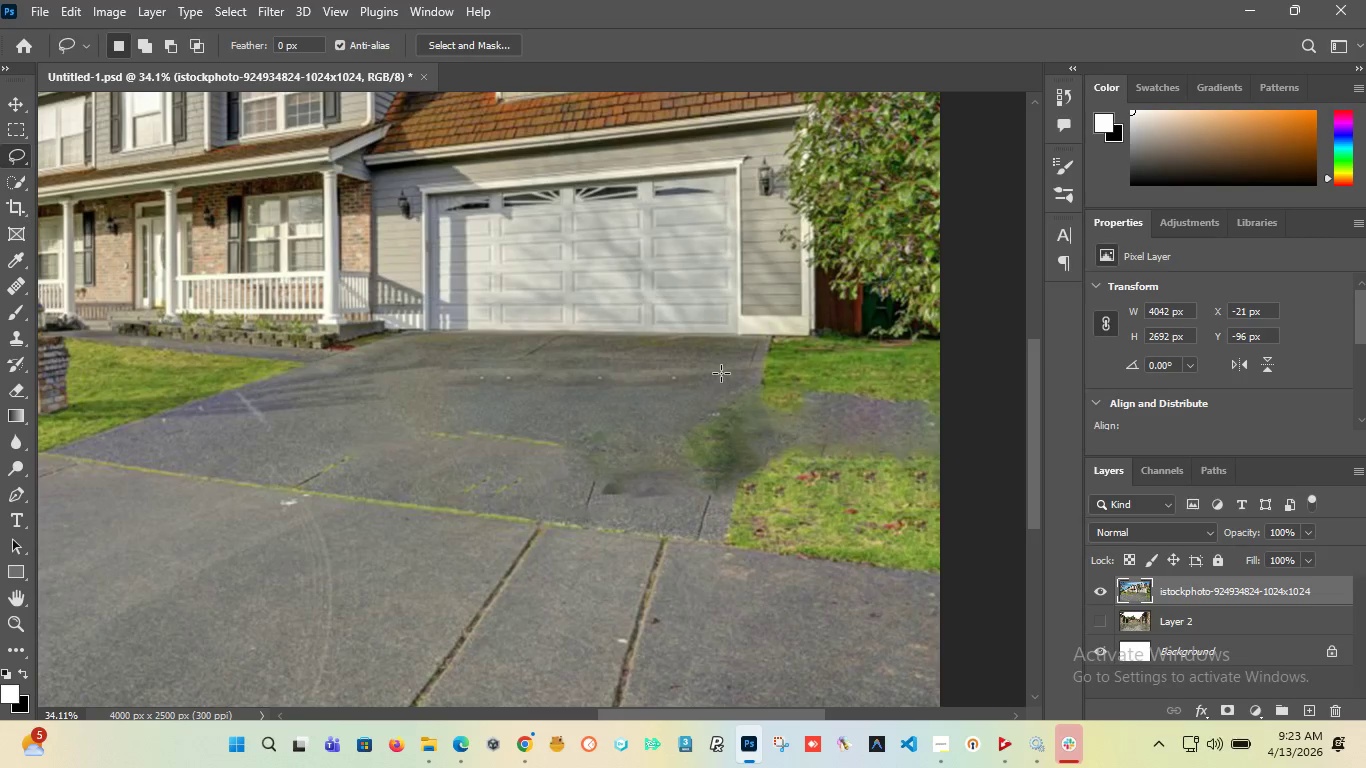 
left_click_drag(start_coordinate=[720, 373], to_coordinate=[700, 377])
 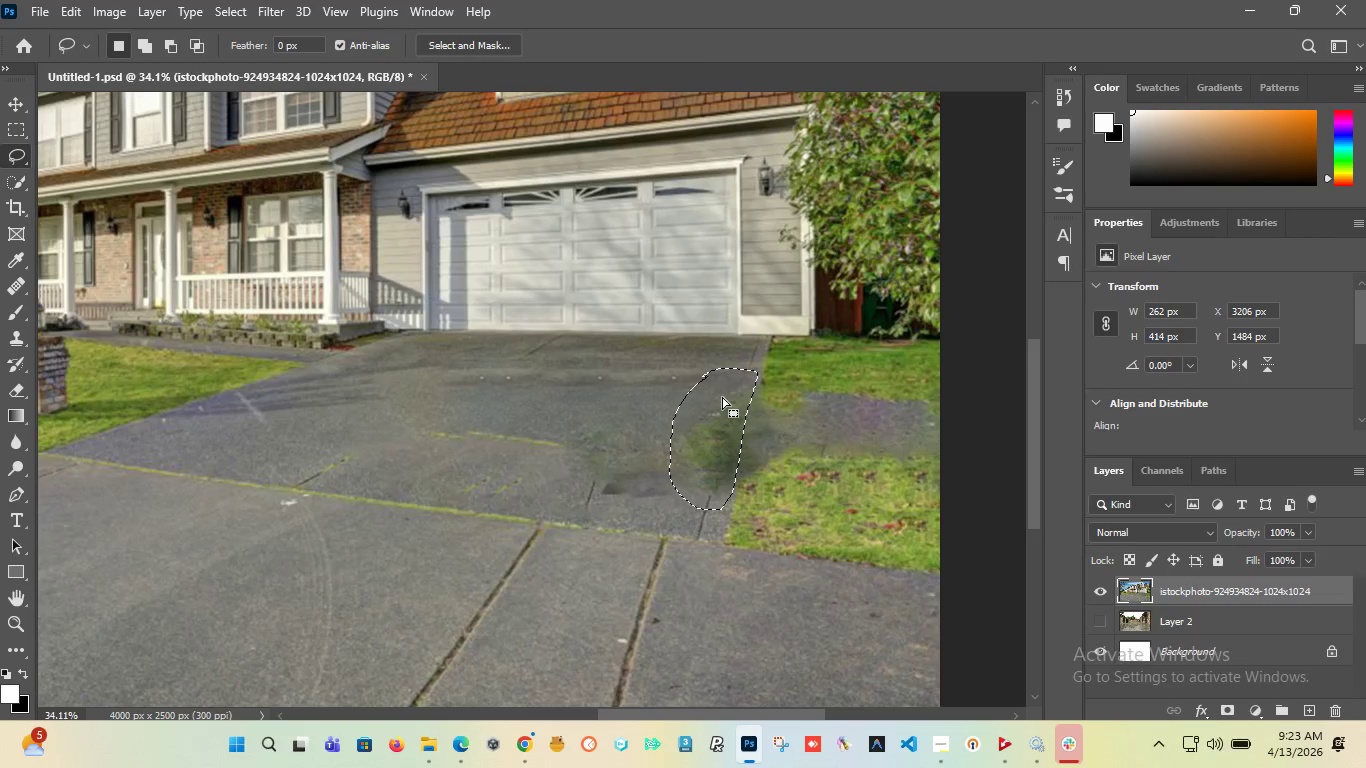 
key(Shift+F5)
 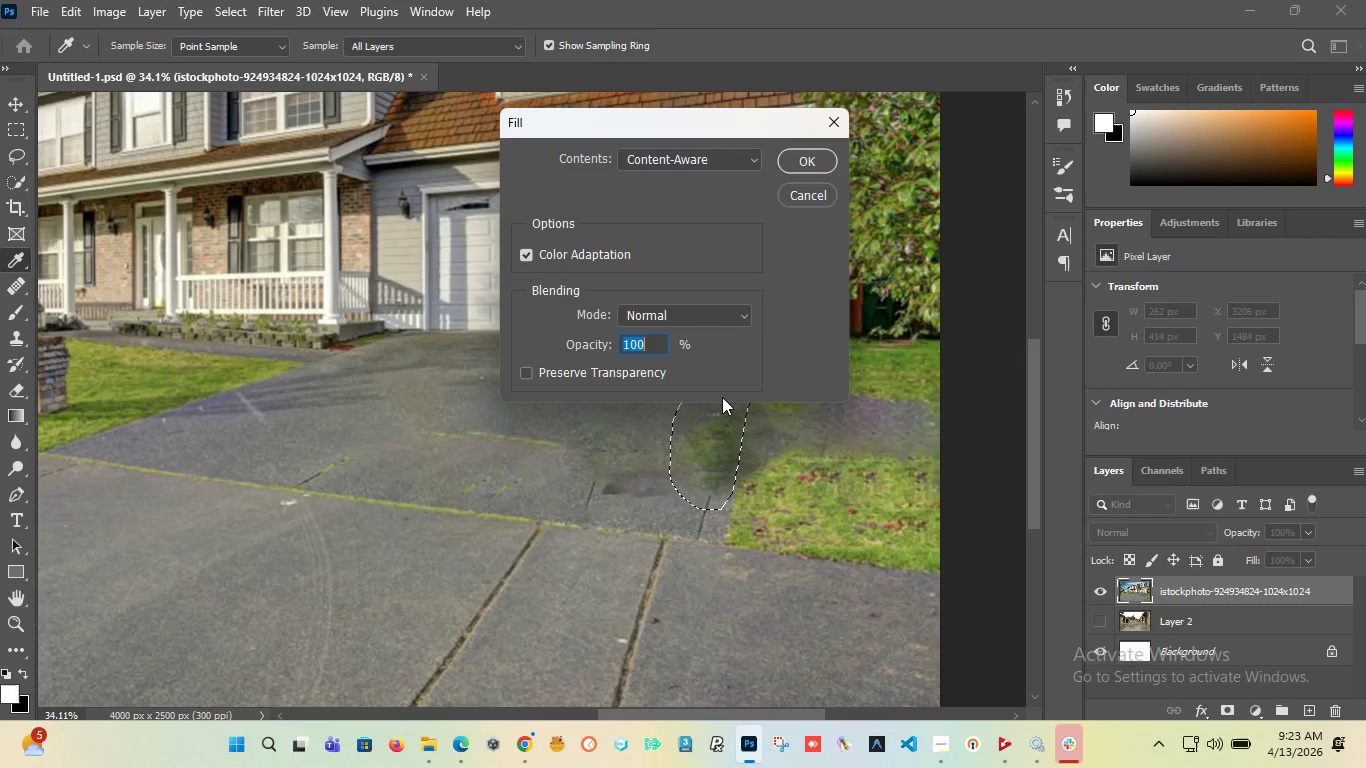 
key(Enter)
 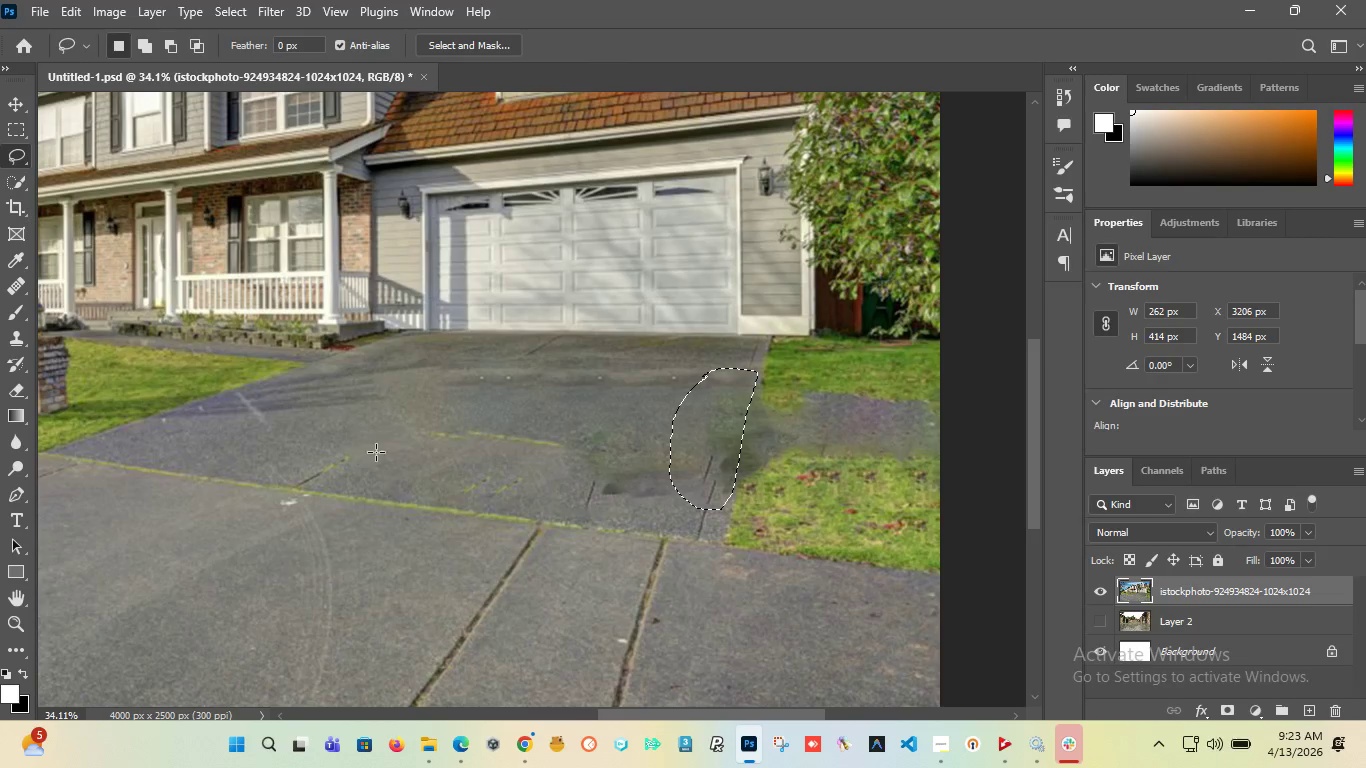 
key(Control+Z)
 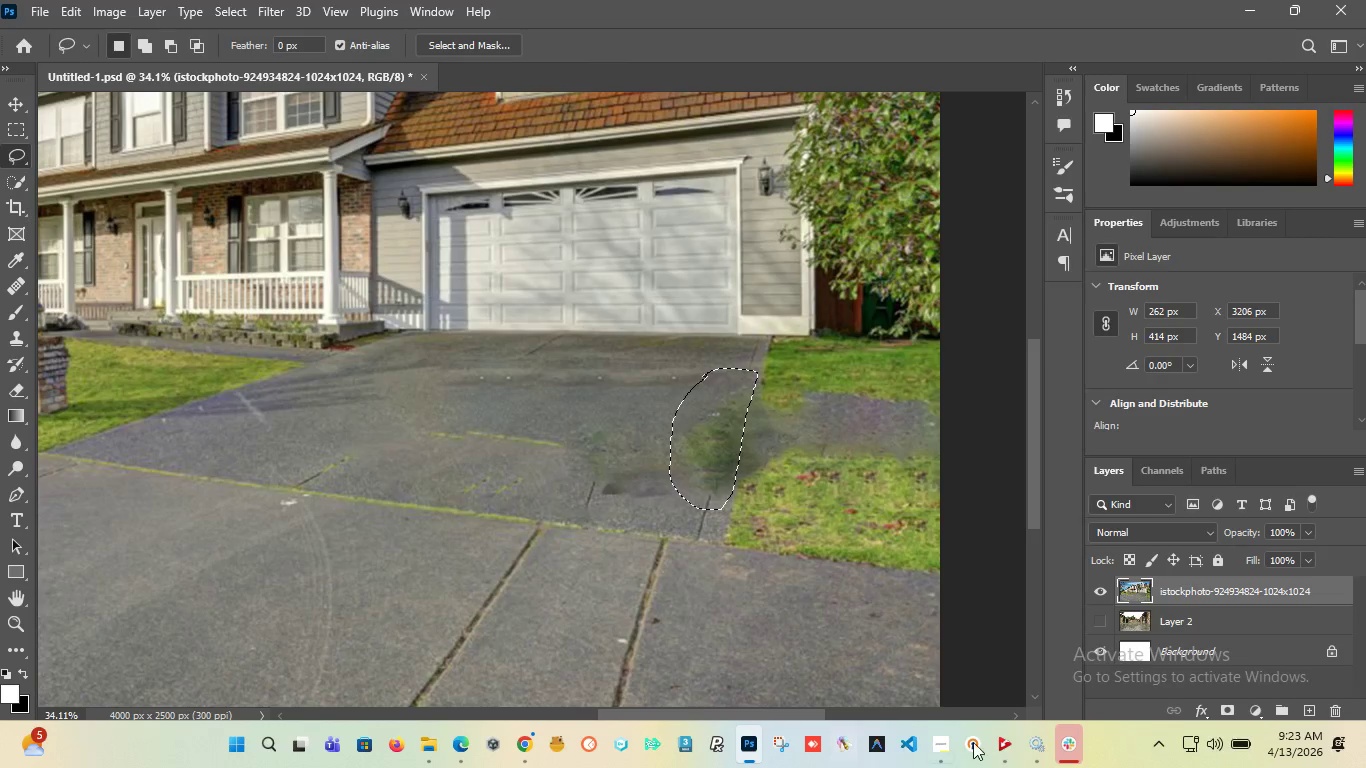 
mouse_move([902, 689])
 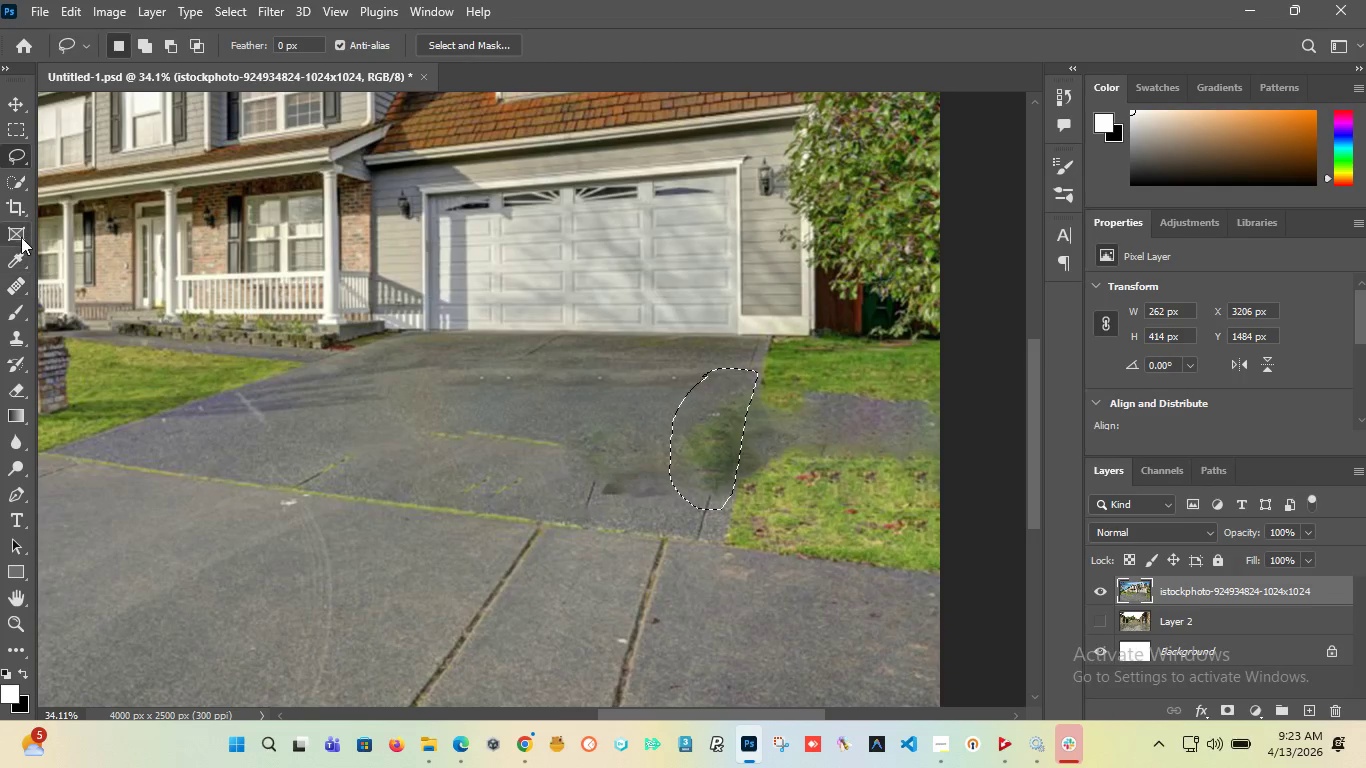 
wait(7.91)
 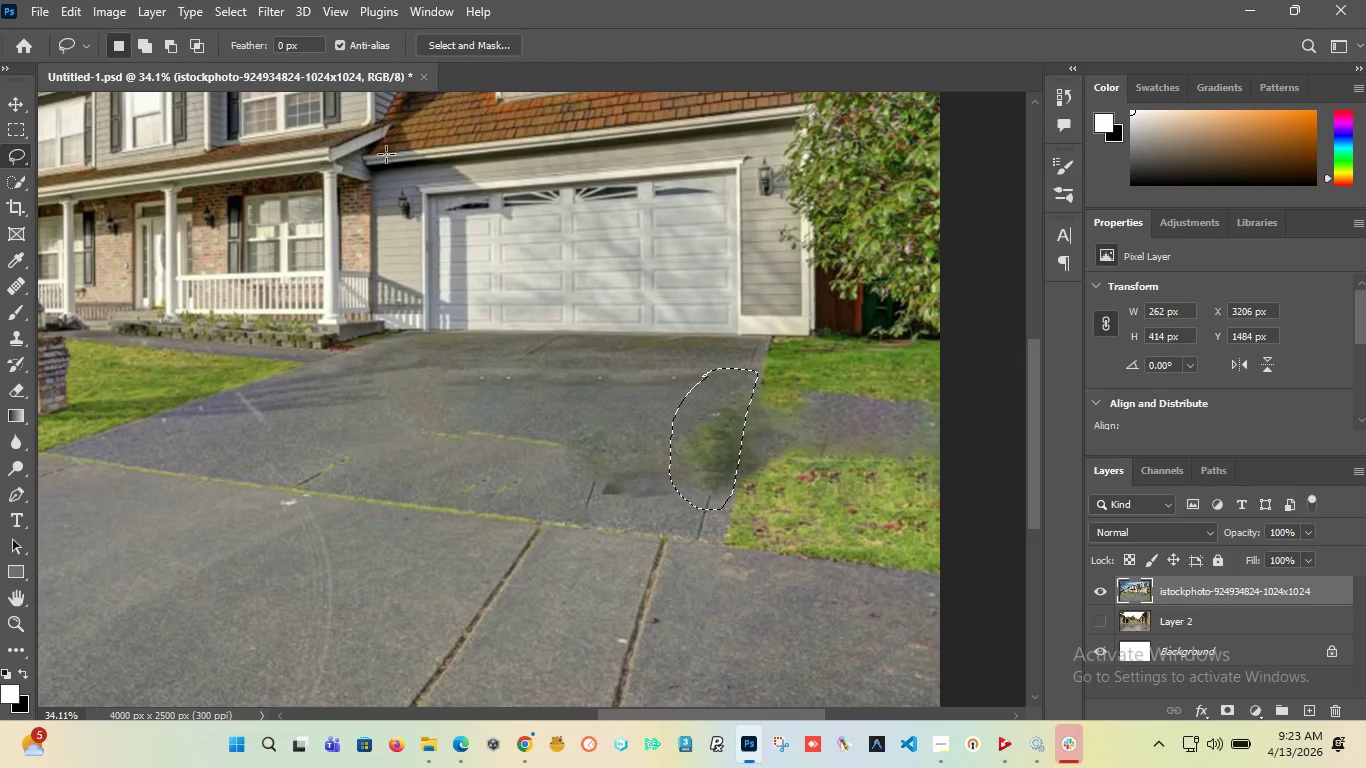 
left_click([17, 284])
 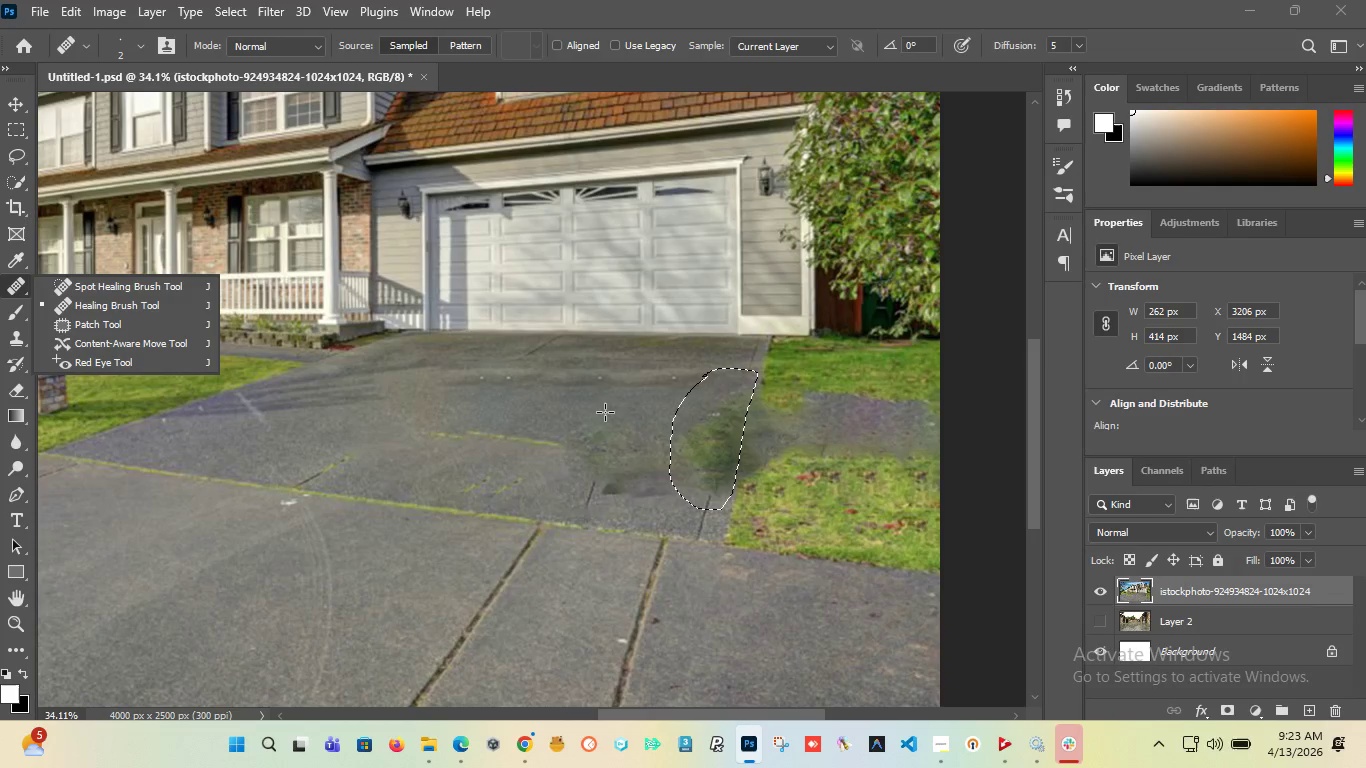 
hold_key(key=AltLeft, duration=0.83)
 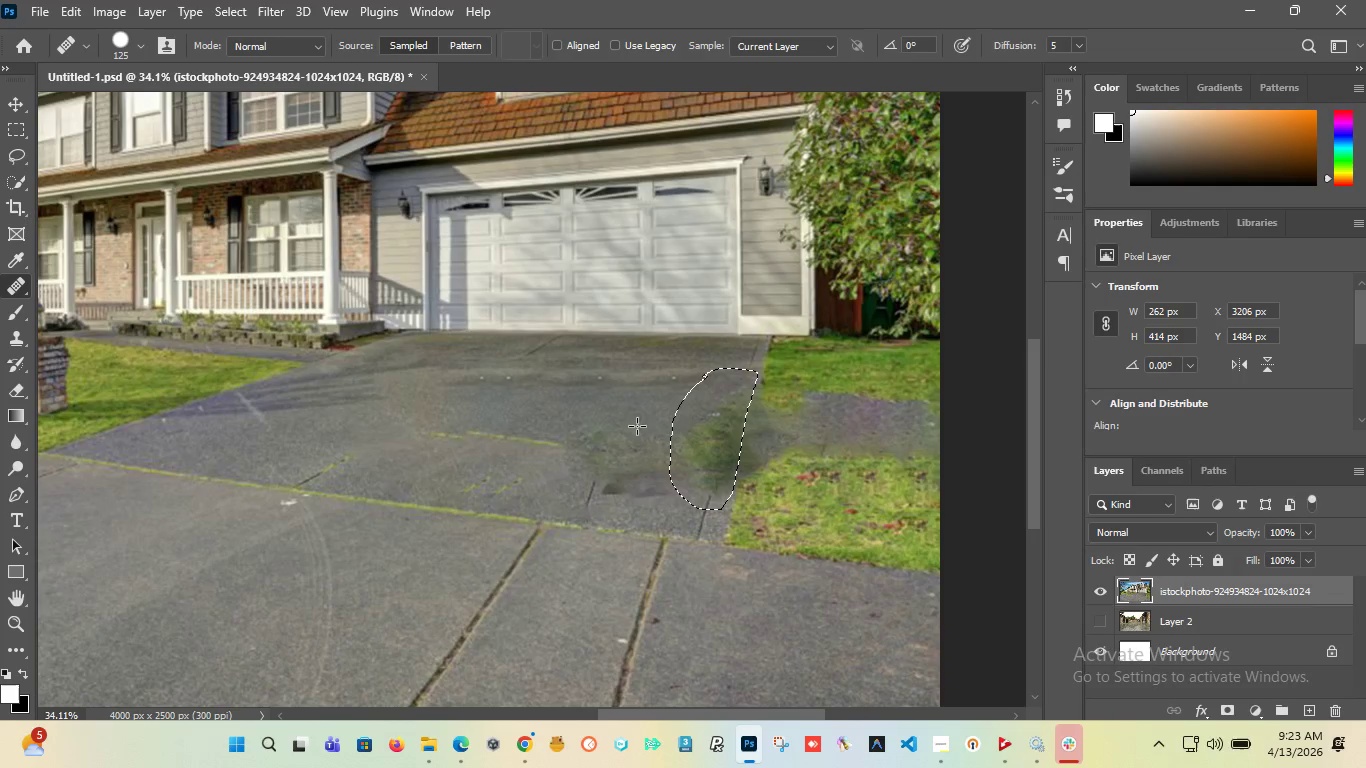 
hold_key(key=AltLeft, duration=1.52)
left_click([594, 389])
 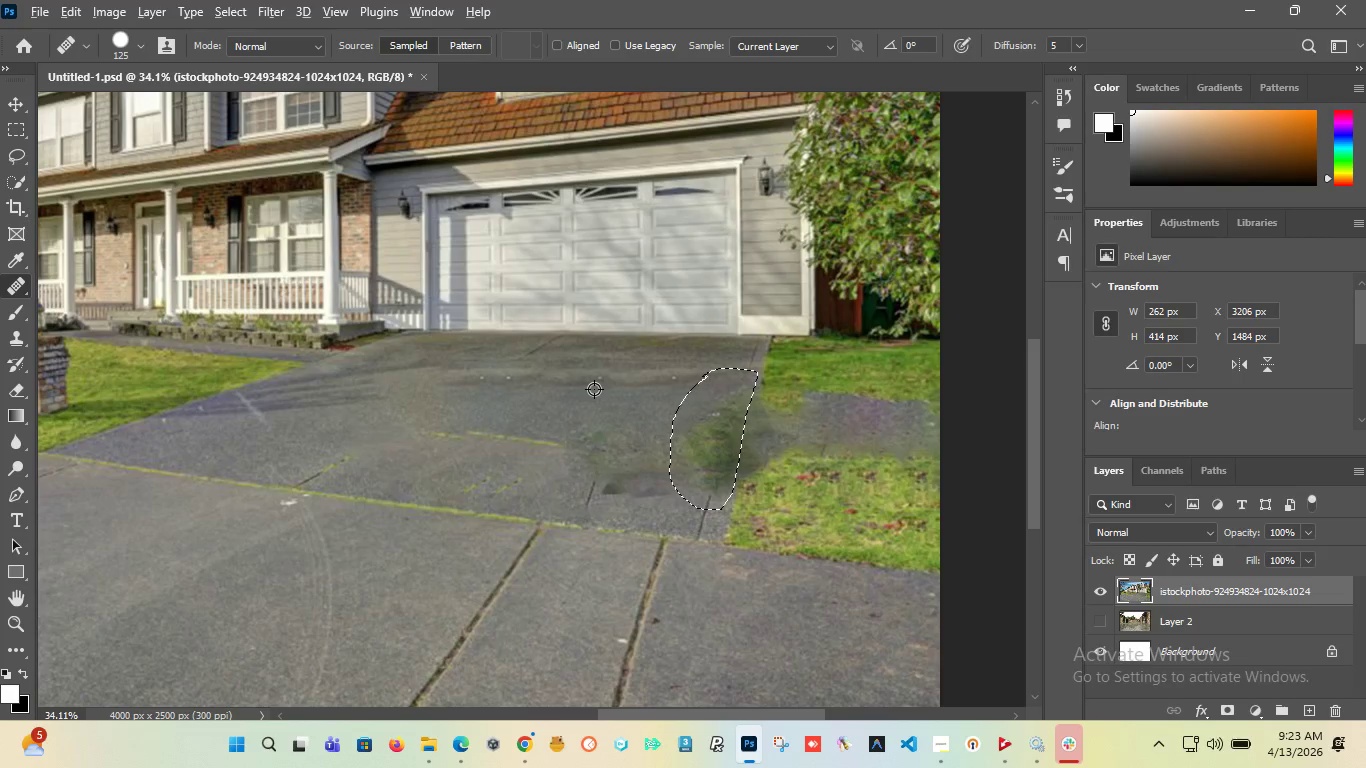 
key(Alt+AltLeft)
 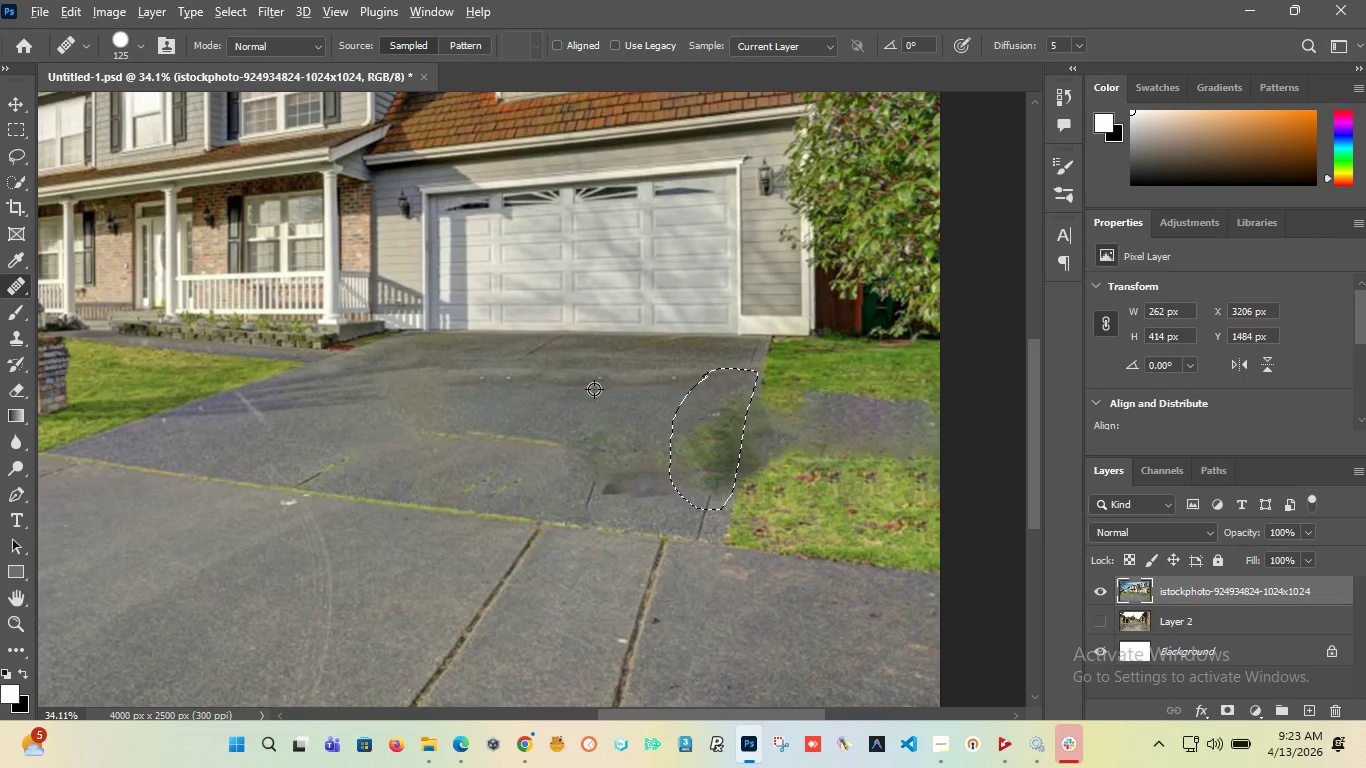 
key(Alt+AltLeft)
 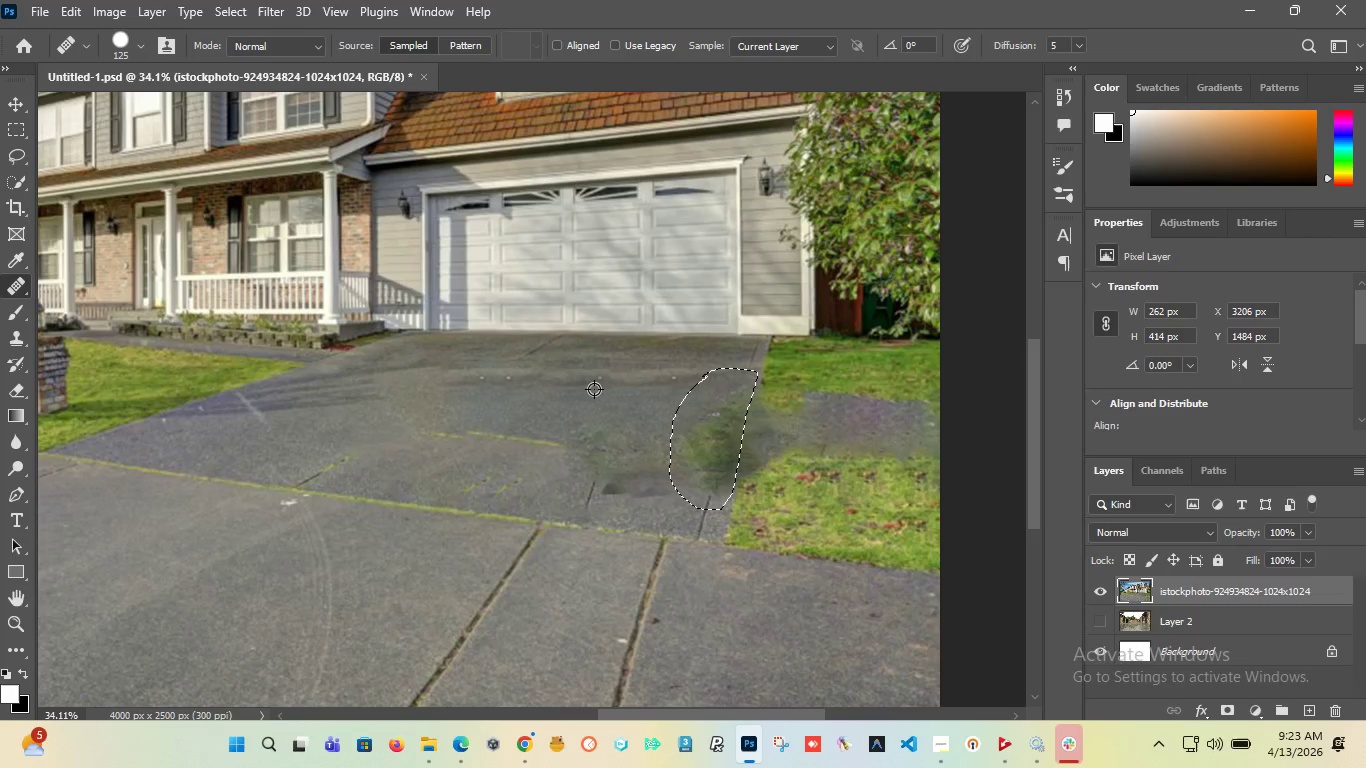 
key(Alt+AltLeft)
 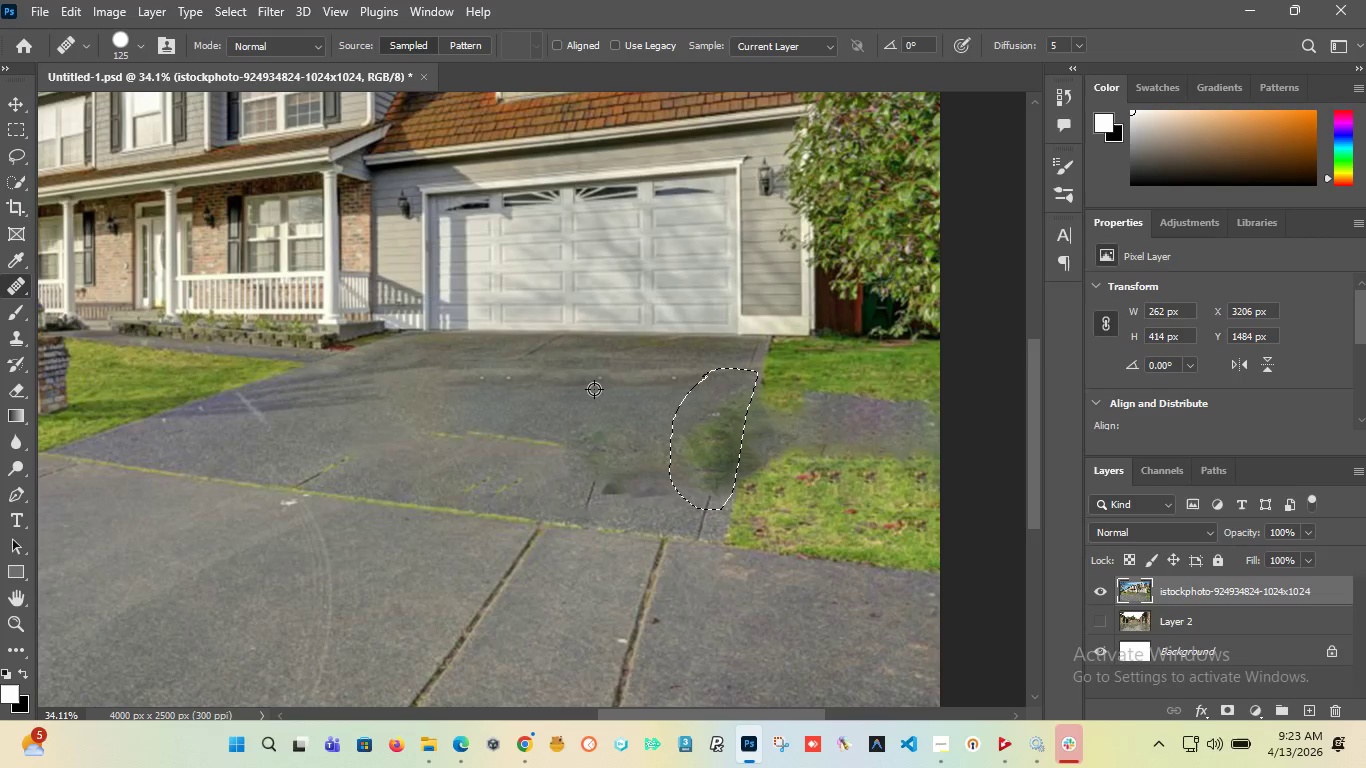 
key(Alt+AltLeft)
 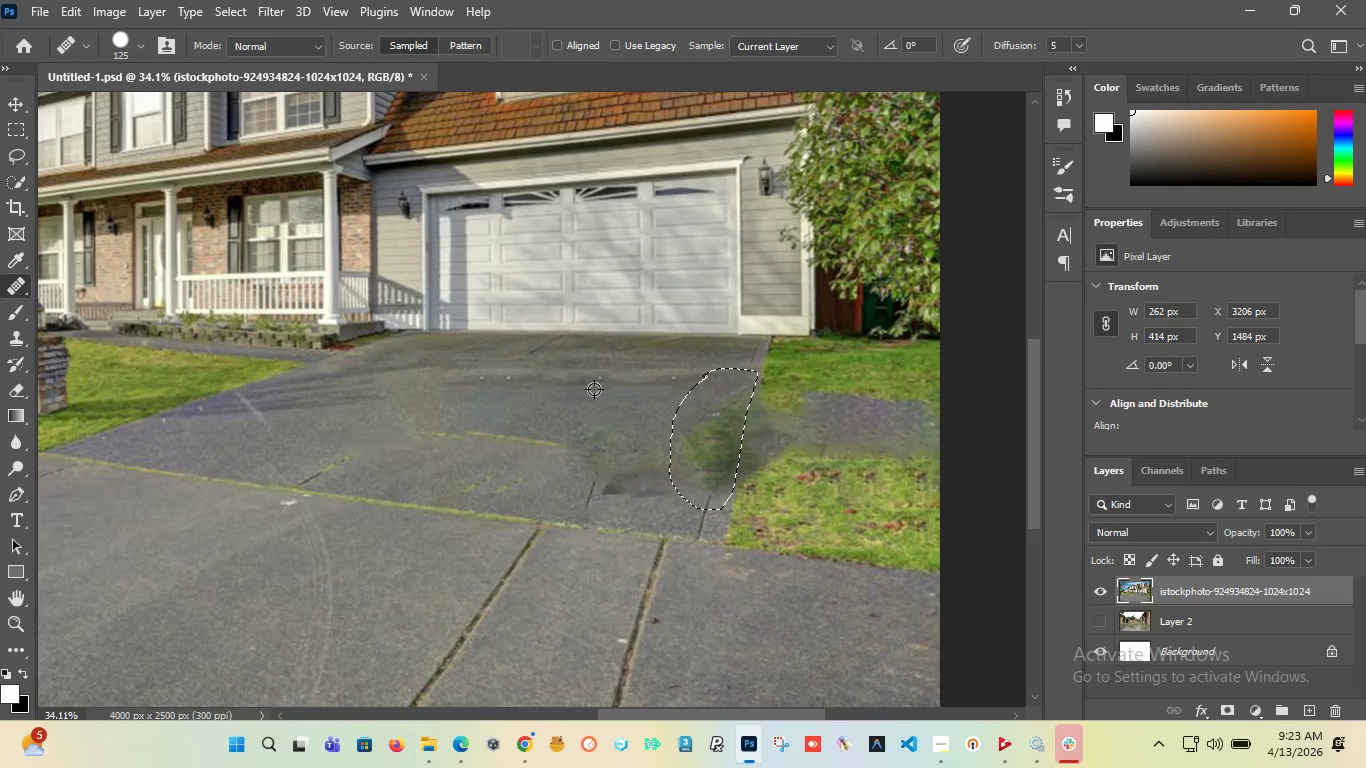 
hold_key(key=AltLeft, duration=7.75)
left_click_drag(start_coordinate=[720, 393], to_coordinate=[695, 411])
 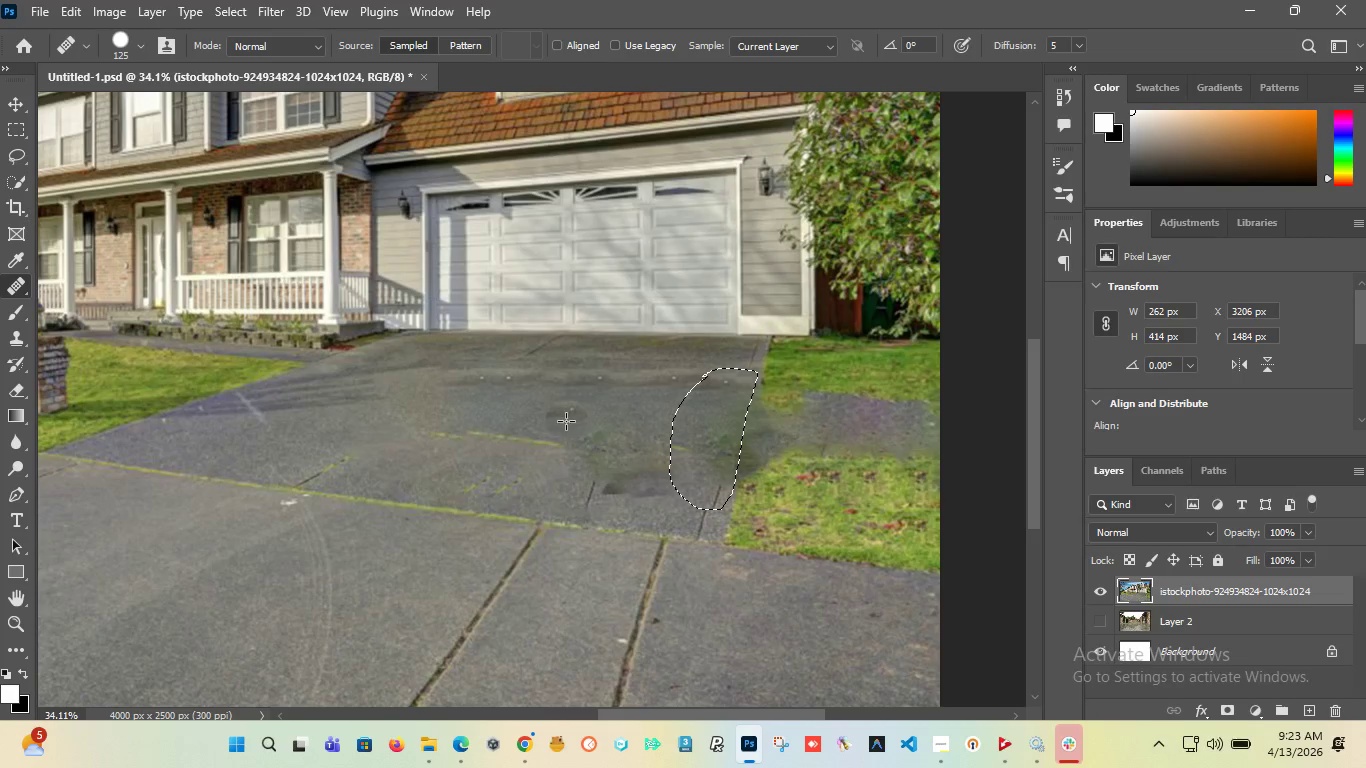 
hold_key(key=AltLeft, duration=1.39)
 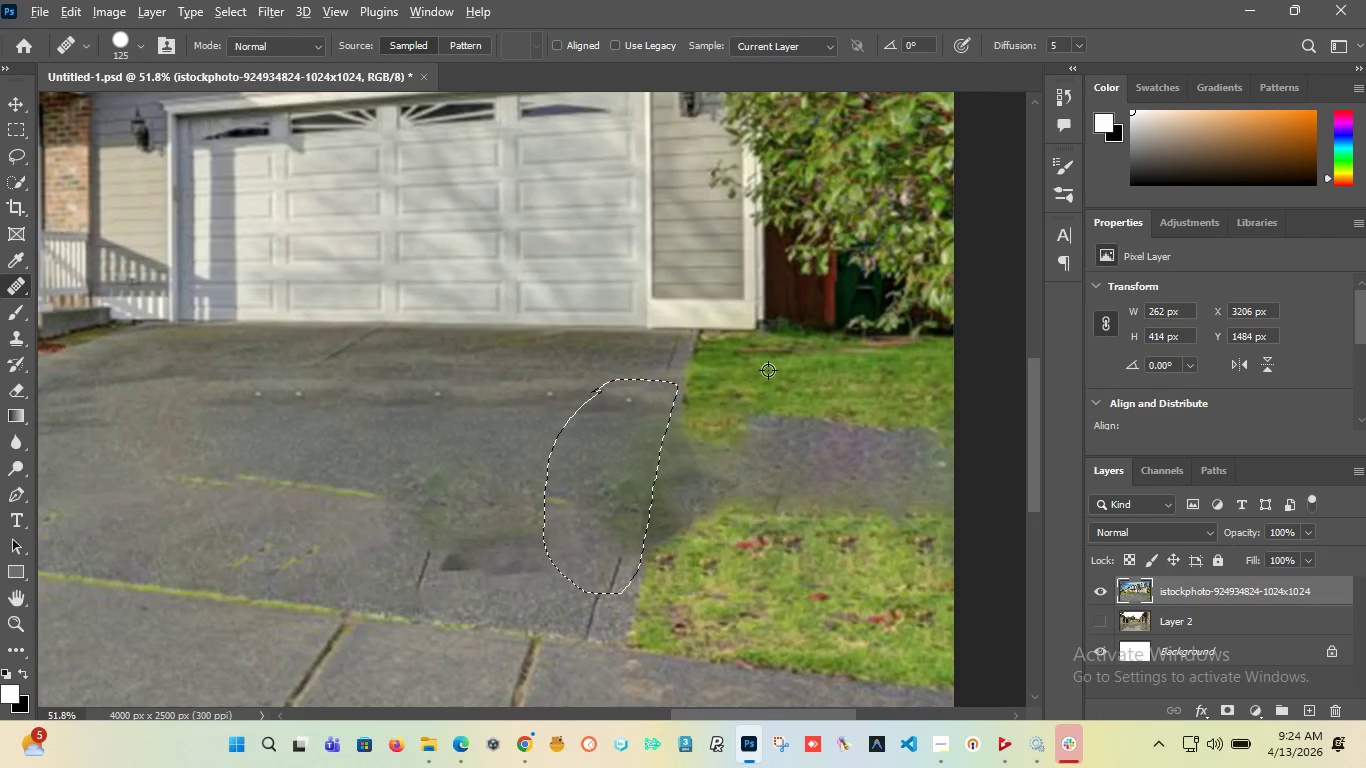 
hold_key(key=AltLeft, duration=1.03)
 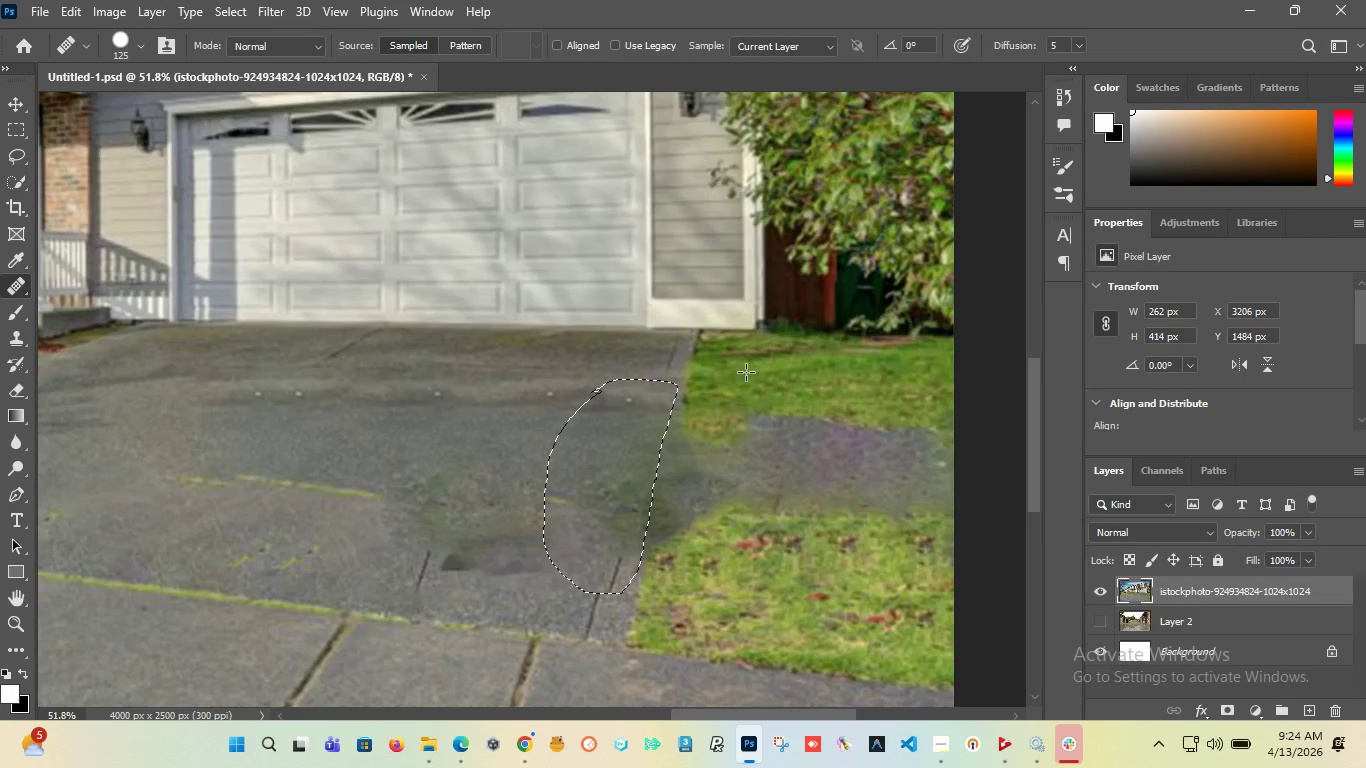 
scroll: coordinate [645, 402], scroll_direction: up, amount: 4.0
 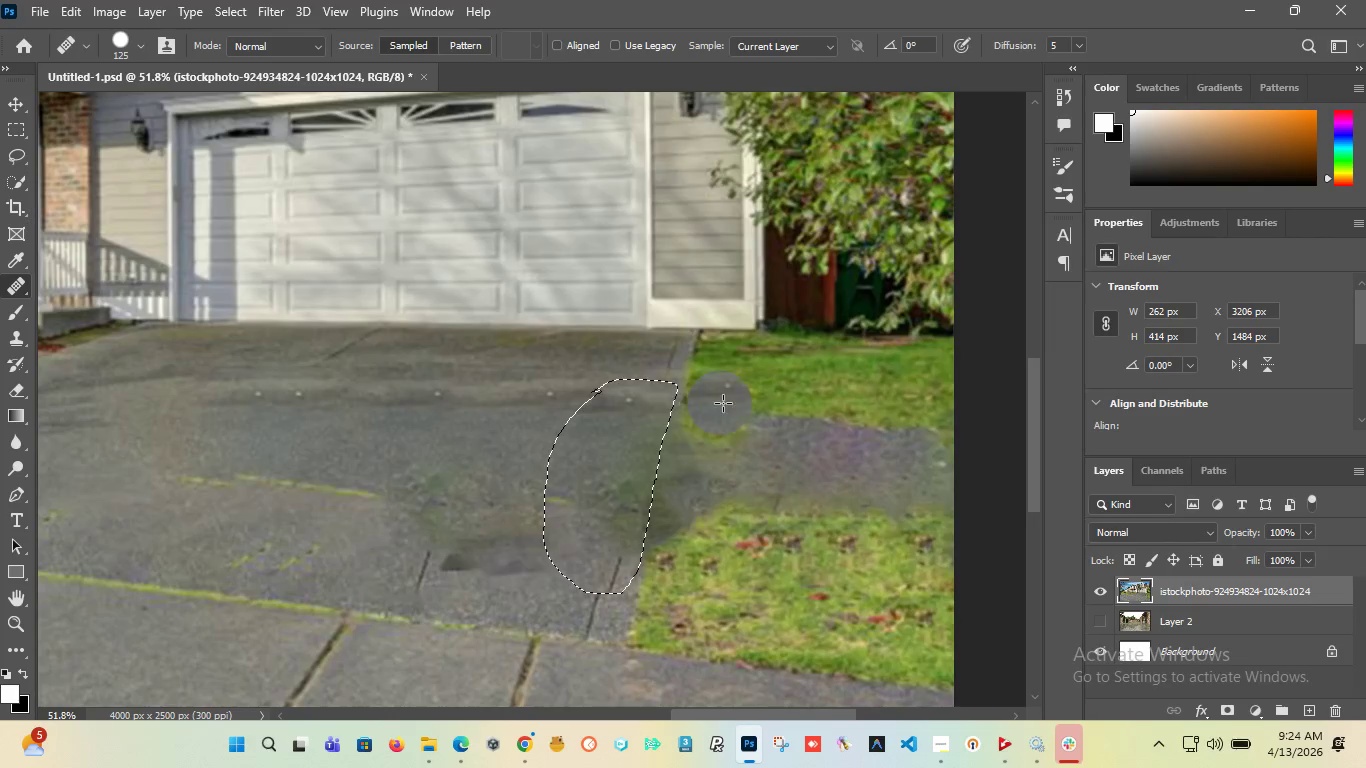 
left_click([769, 369])
 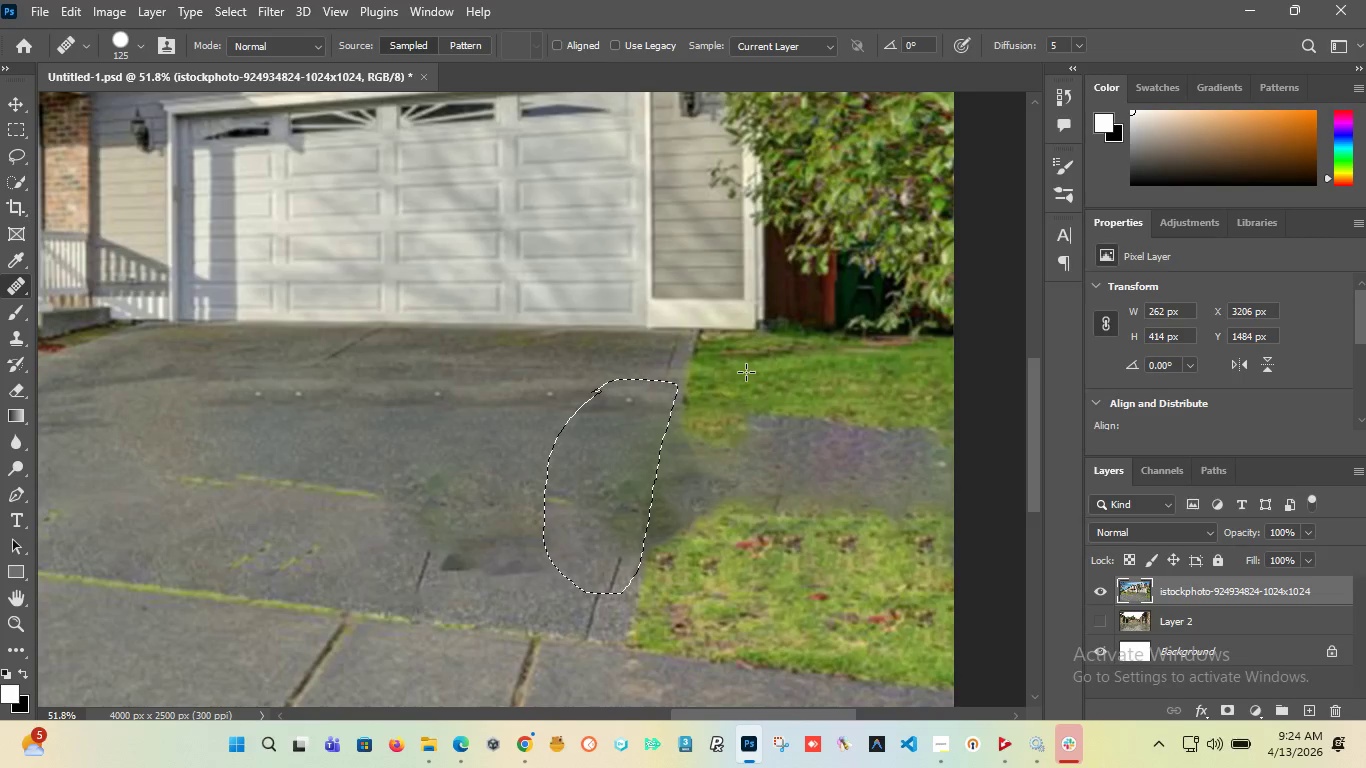 
key(Control+D)
 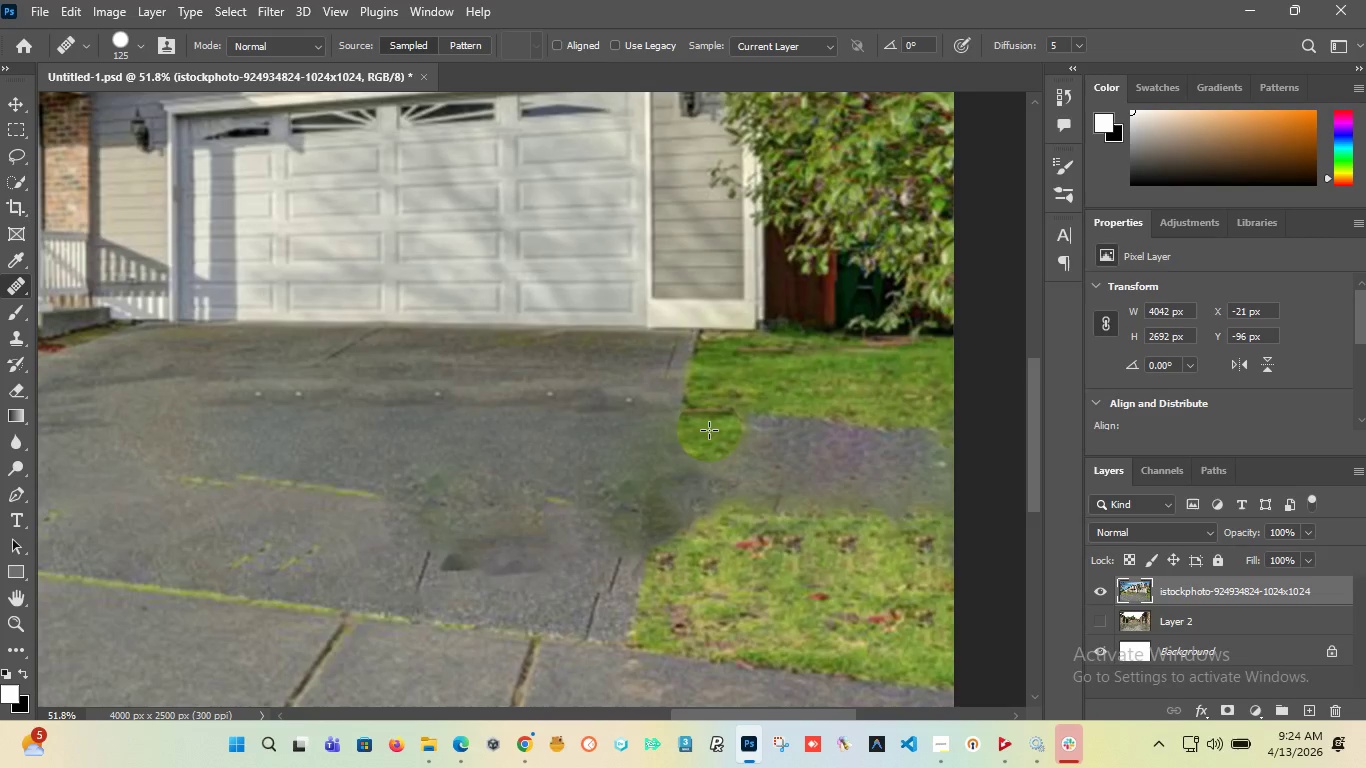 
left_click_drag(start_coordinate=[709, 426], to_coordinate=[682, 538])
 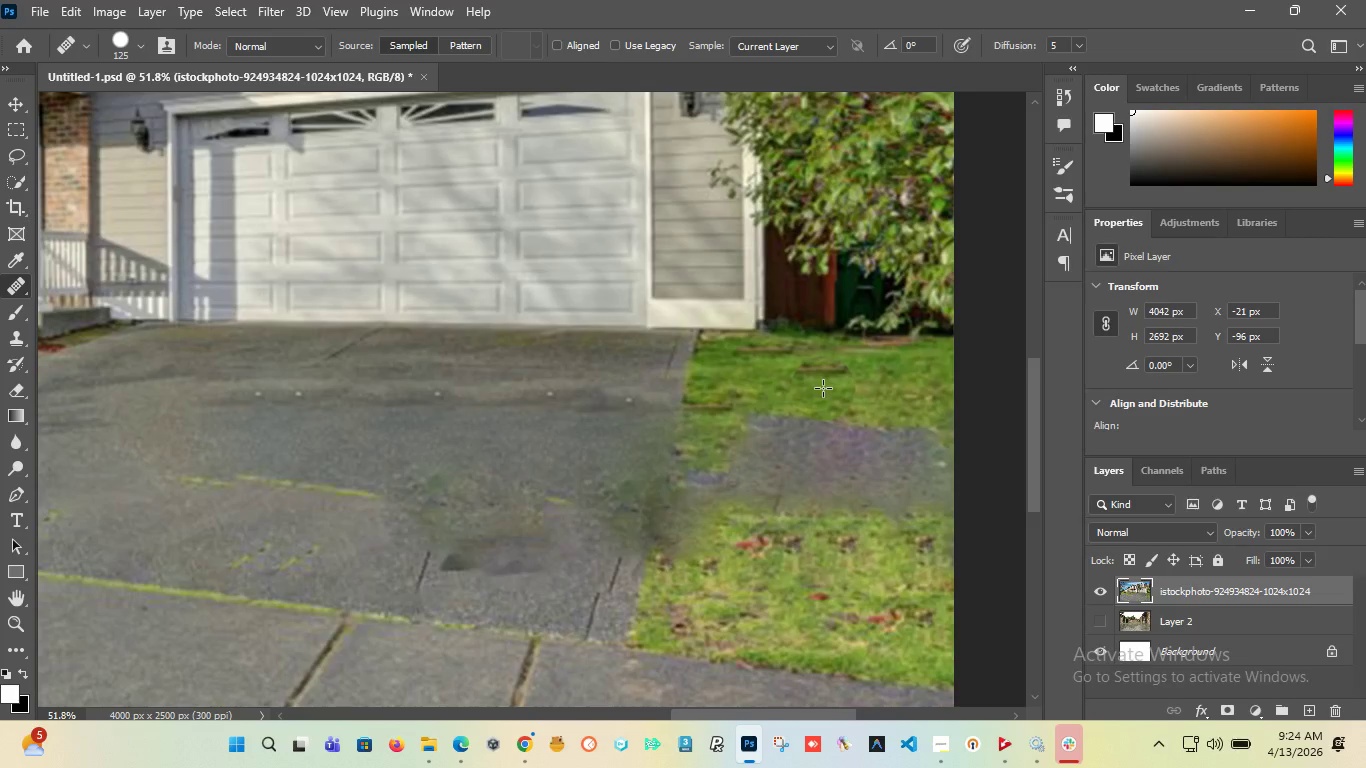 
hold_key(key=AltLeft, duration=0.7)
 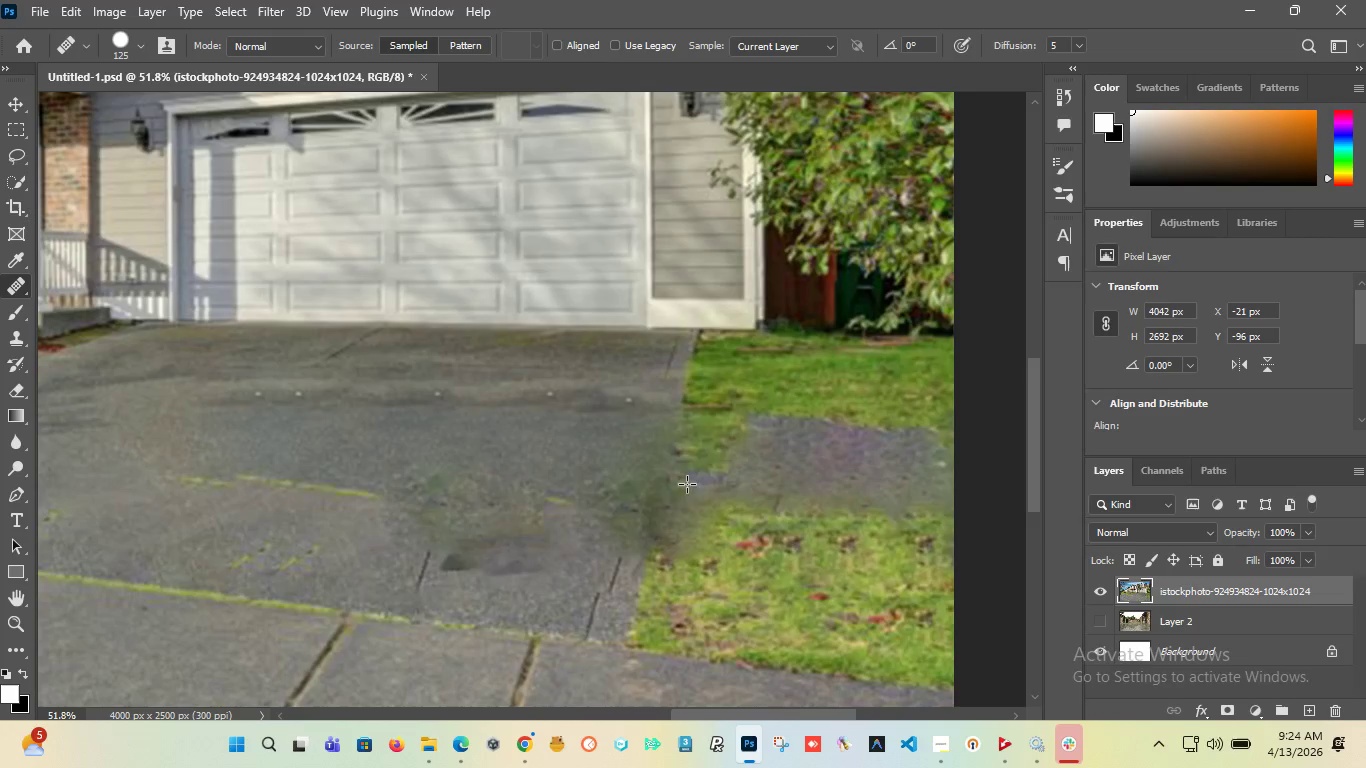 
hold_key(key=AltLeft, duration=3.62)
left_click_drag(start_coordinate=[693, 459], to_coordinate=[674, 526])
 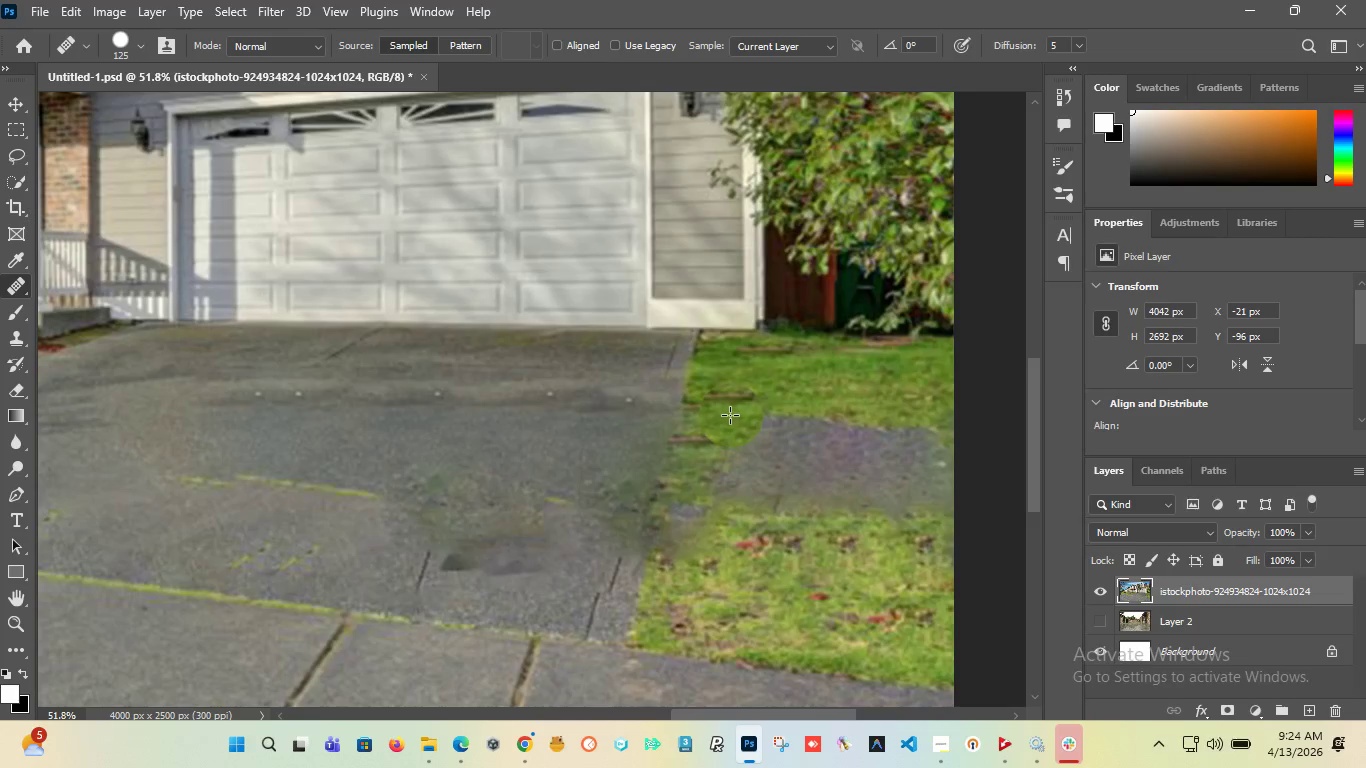 
left_click_drag(start_coordinate=[729, 415], to_coordinate=[700, 522])
 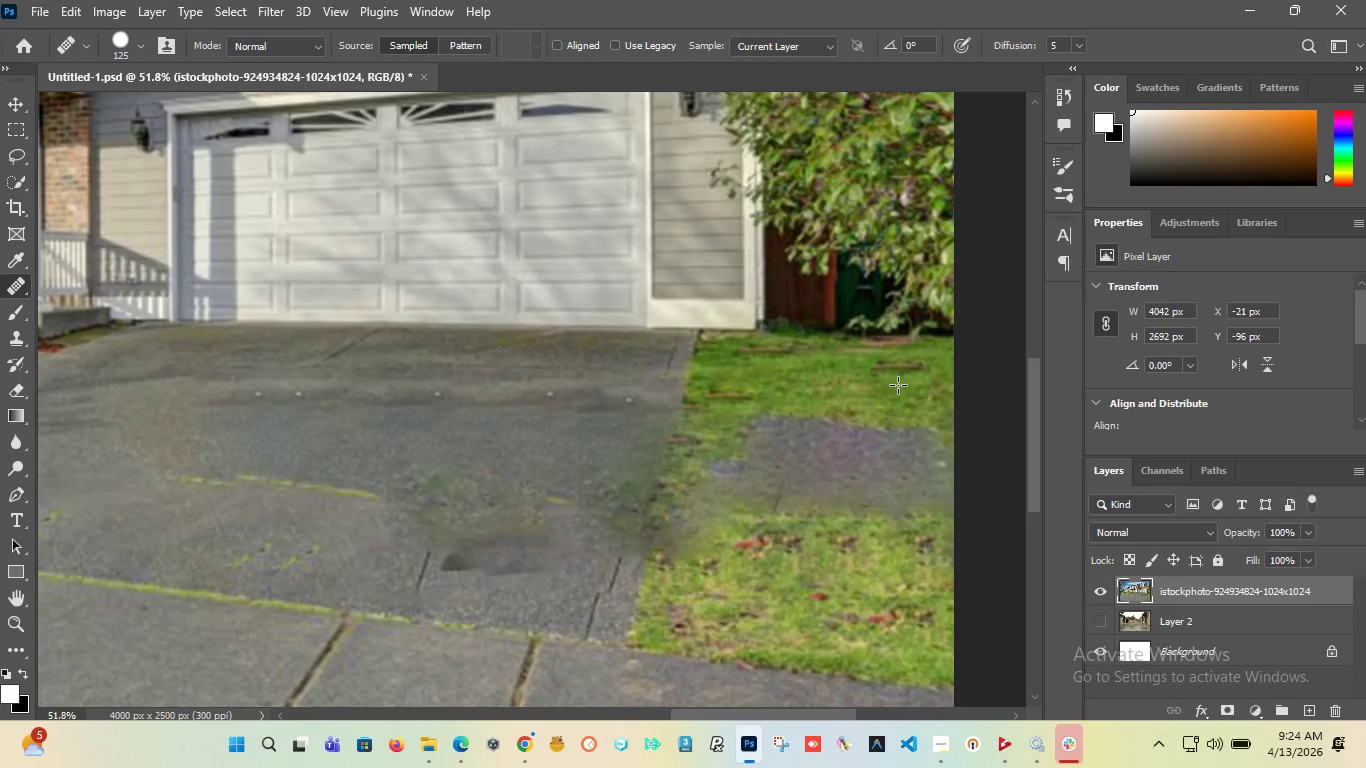 
hold_key(key=AltLeft, duration=0.91)
left_click([917, 376])
 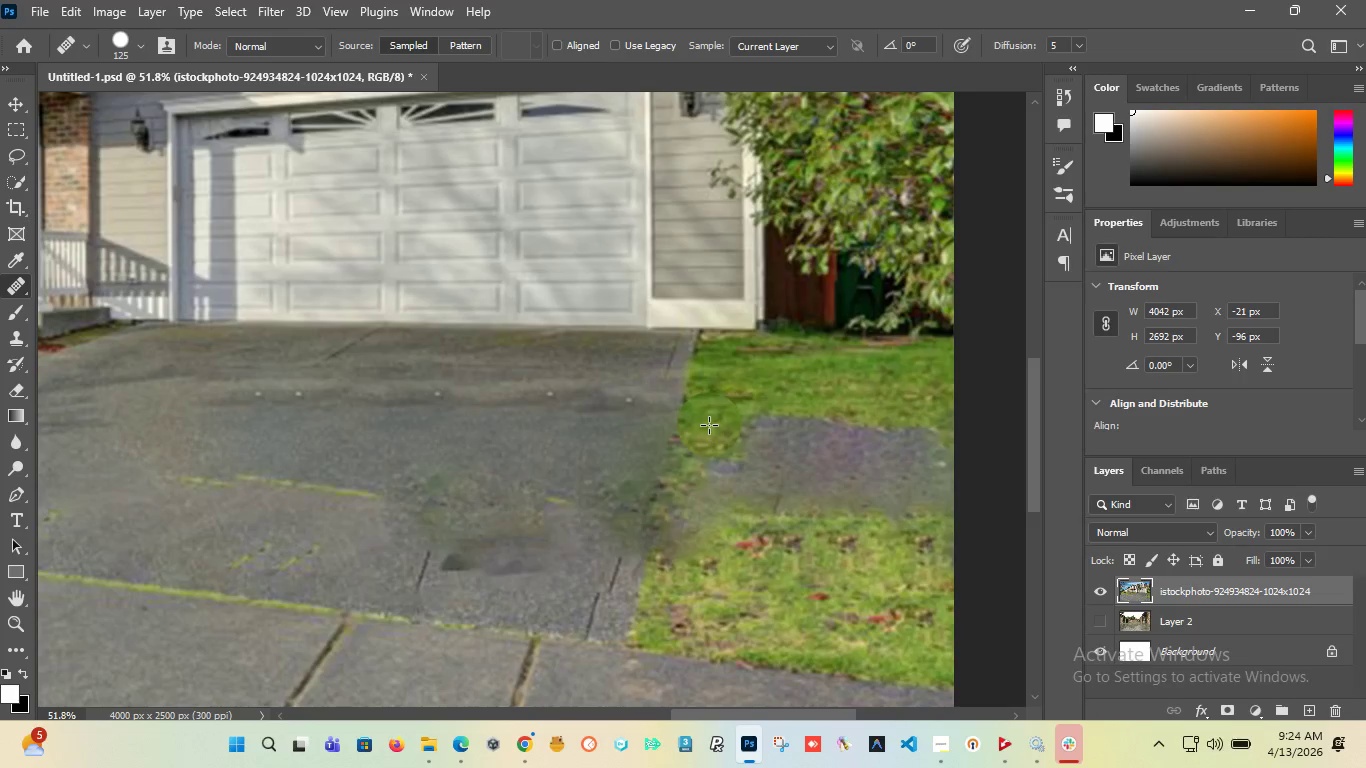 
left_click_drag(start_coordinate=[709, 429], to_coordinate=[693, 517])
 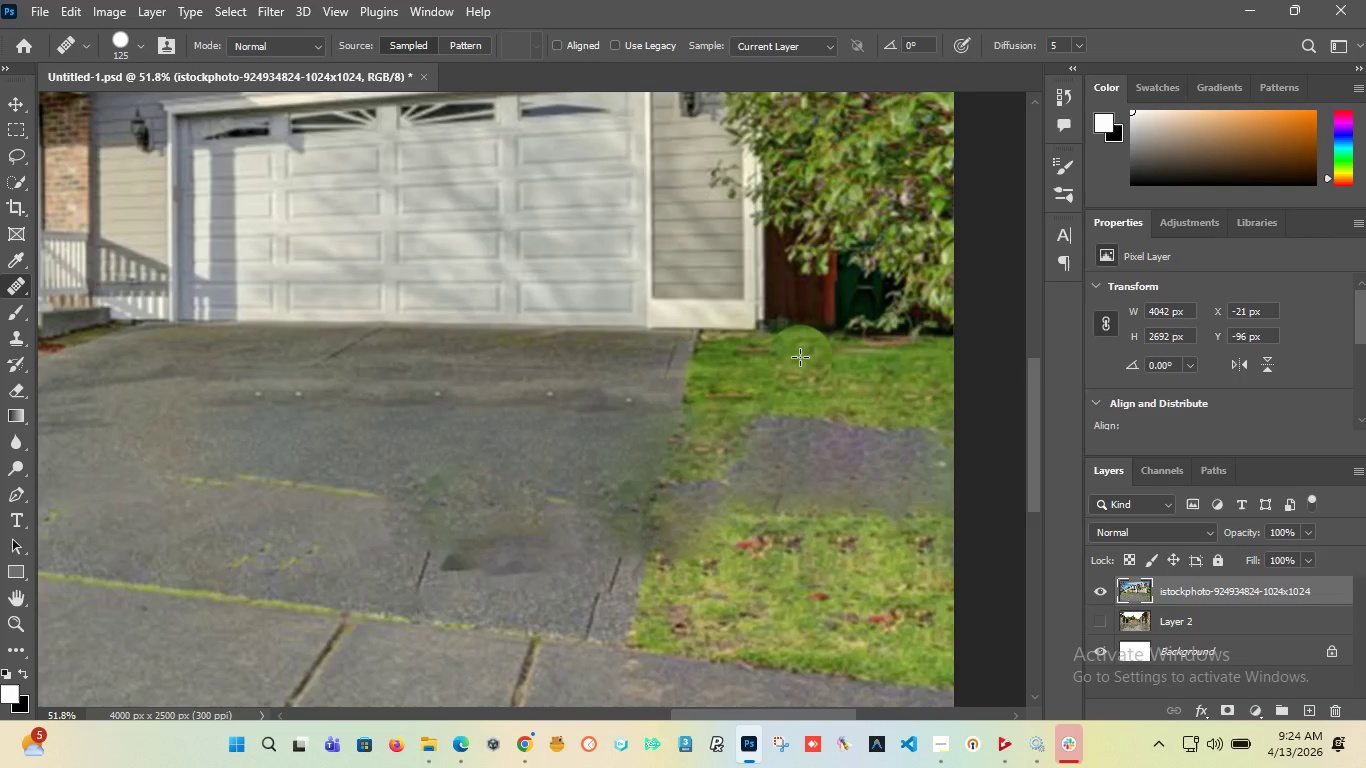 
wait(29.88)
 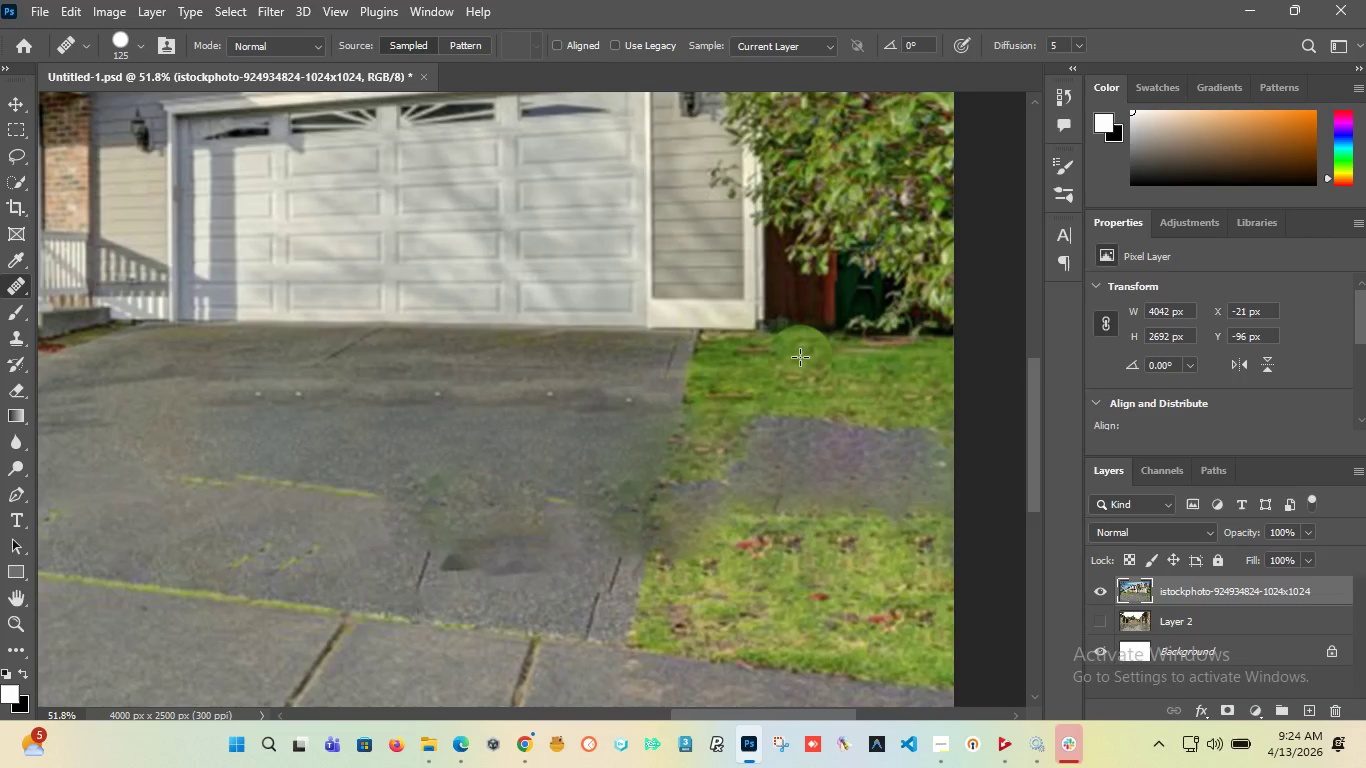 
left_click_drag(start_coordinate=[692, 495], to_coordinate=[671, 552])
 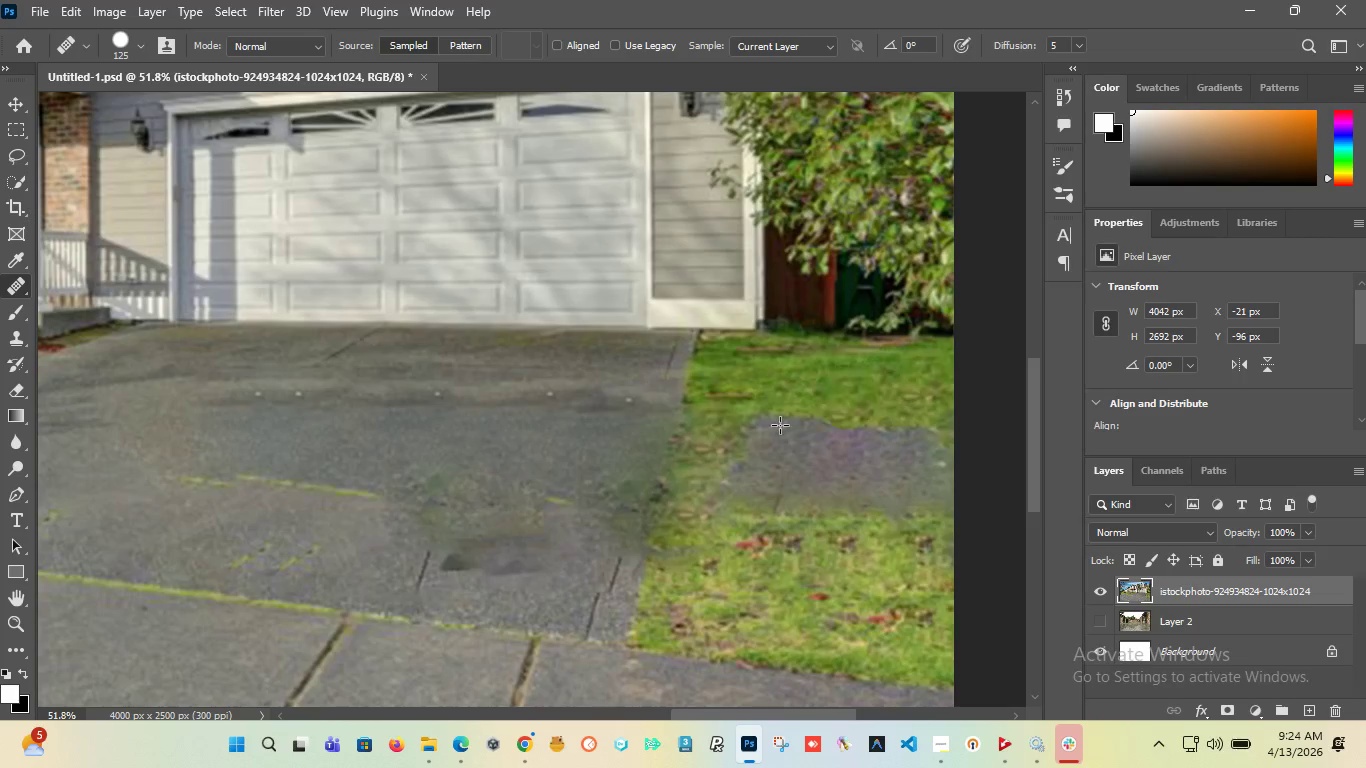 
left_click_drag(start_coordinate=[779, 415], to_coordinate=[768, 443])
 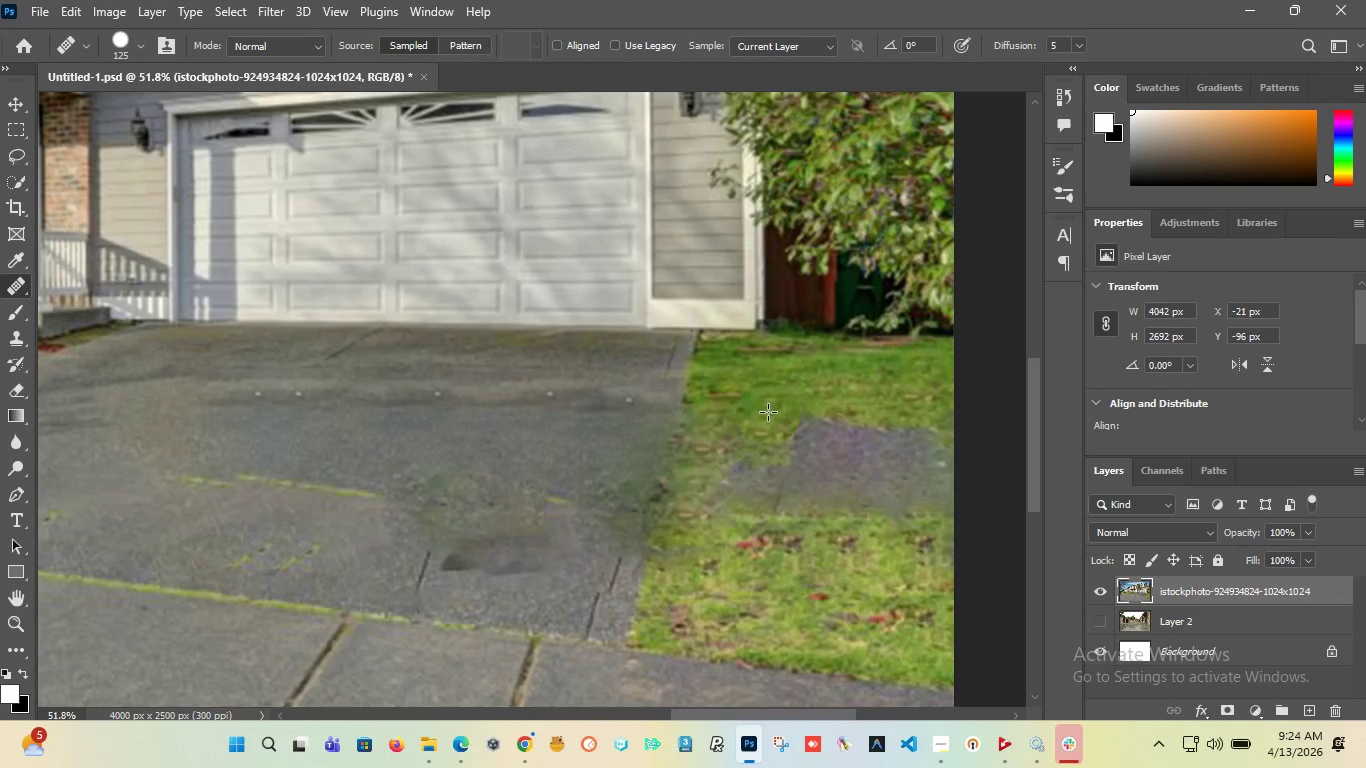 
left_click_drag(start_coordinate=[768, 412], to_coordinate=[749, 470])
 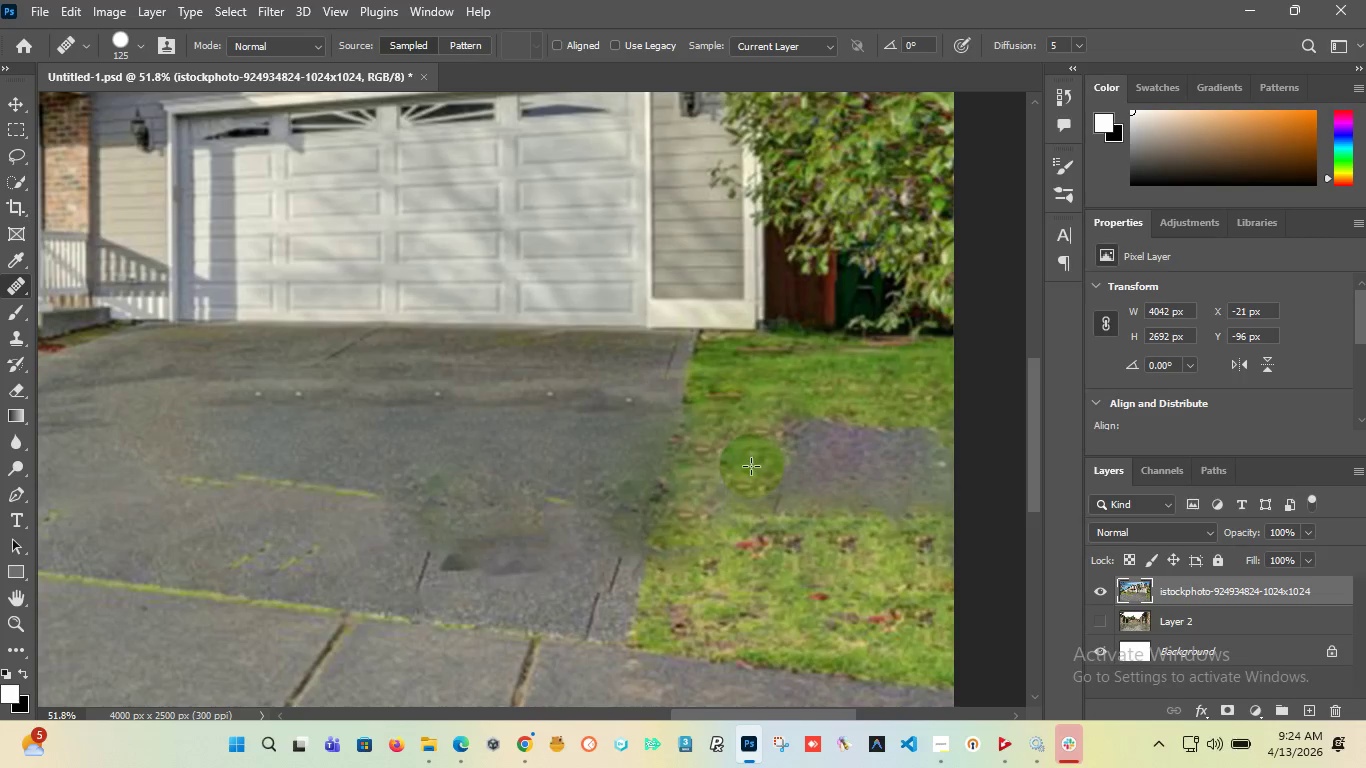 
left_click_drag(start_coordinate=[751, 466], to_coordinate=[741, 496])
 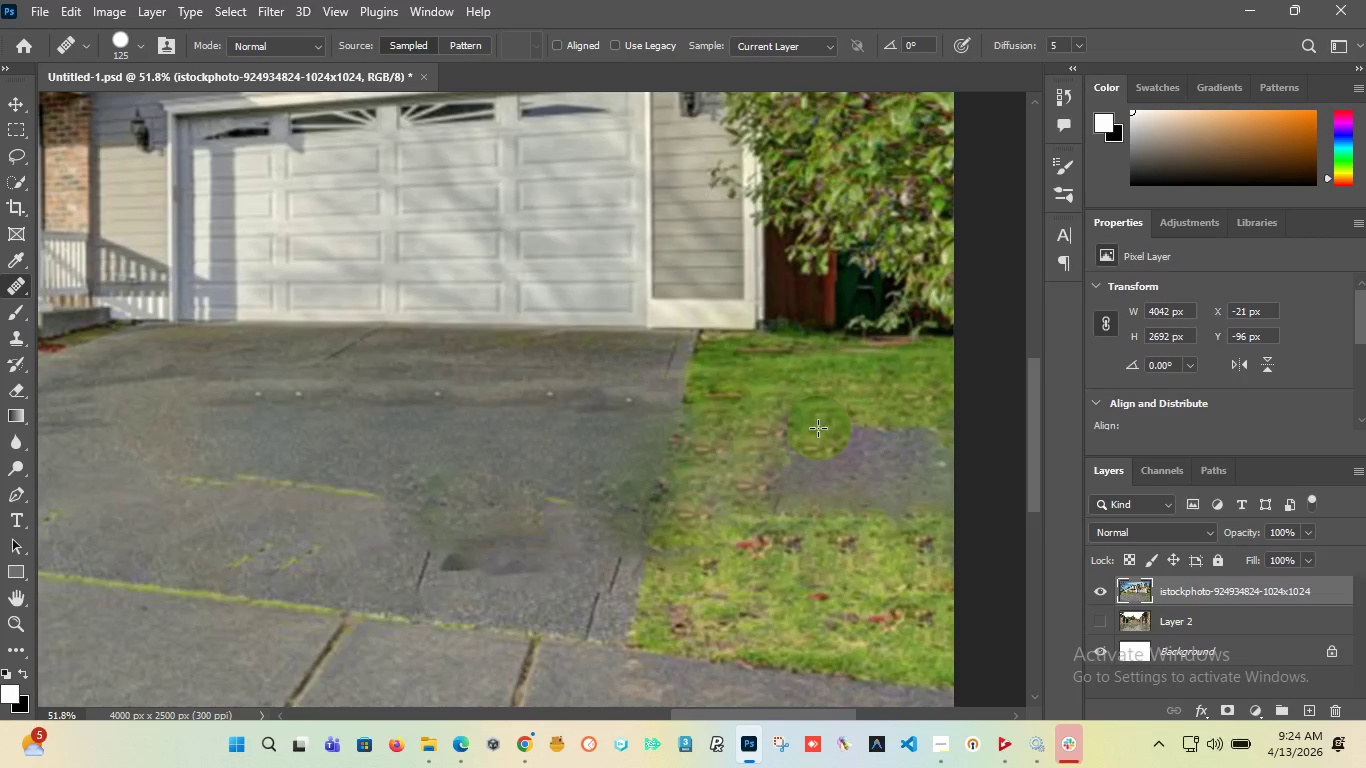 
left_click_drag(start_coordinate=[818, 428], to_coordinate=[799, 475])
 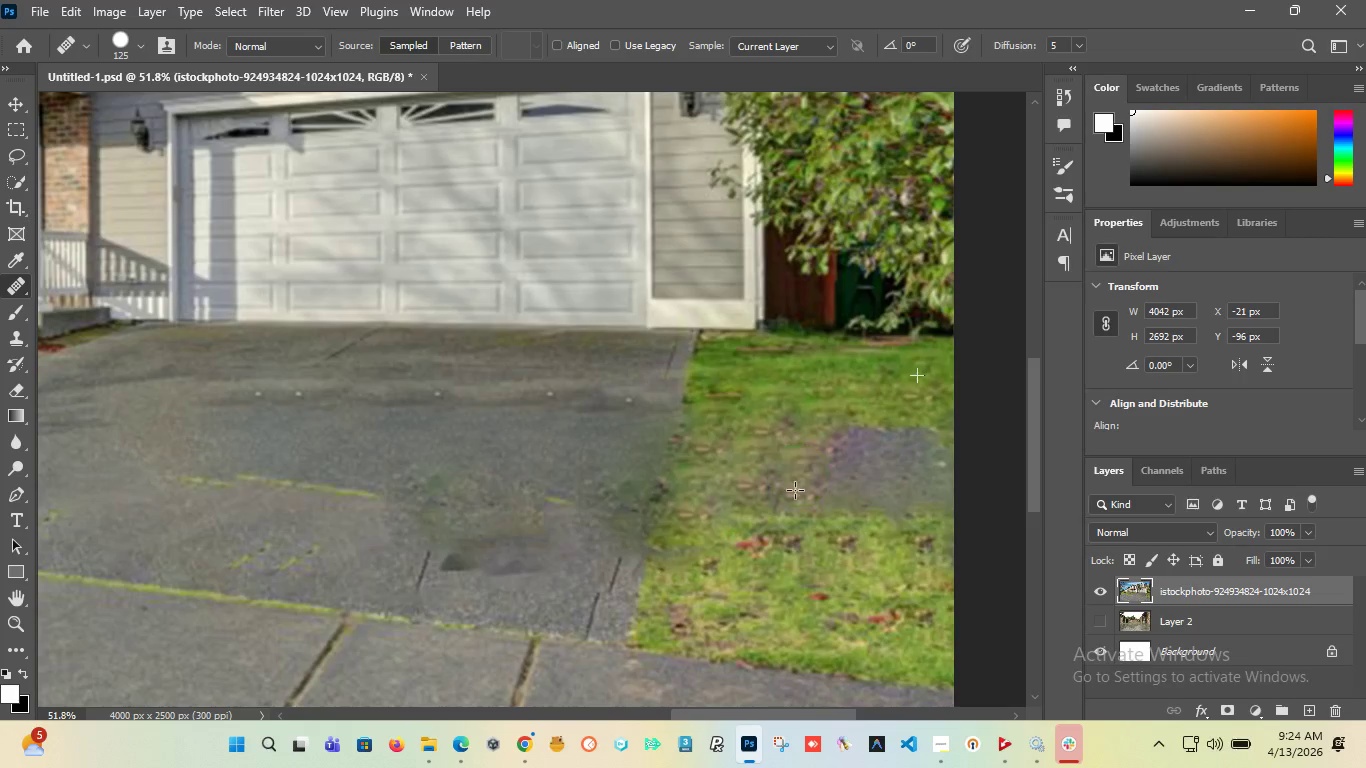 
left_click_drag(start_coordinate=[799, 475], to_coordinate=[788, 512])
 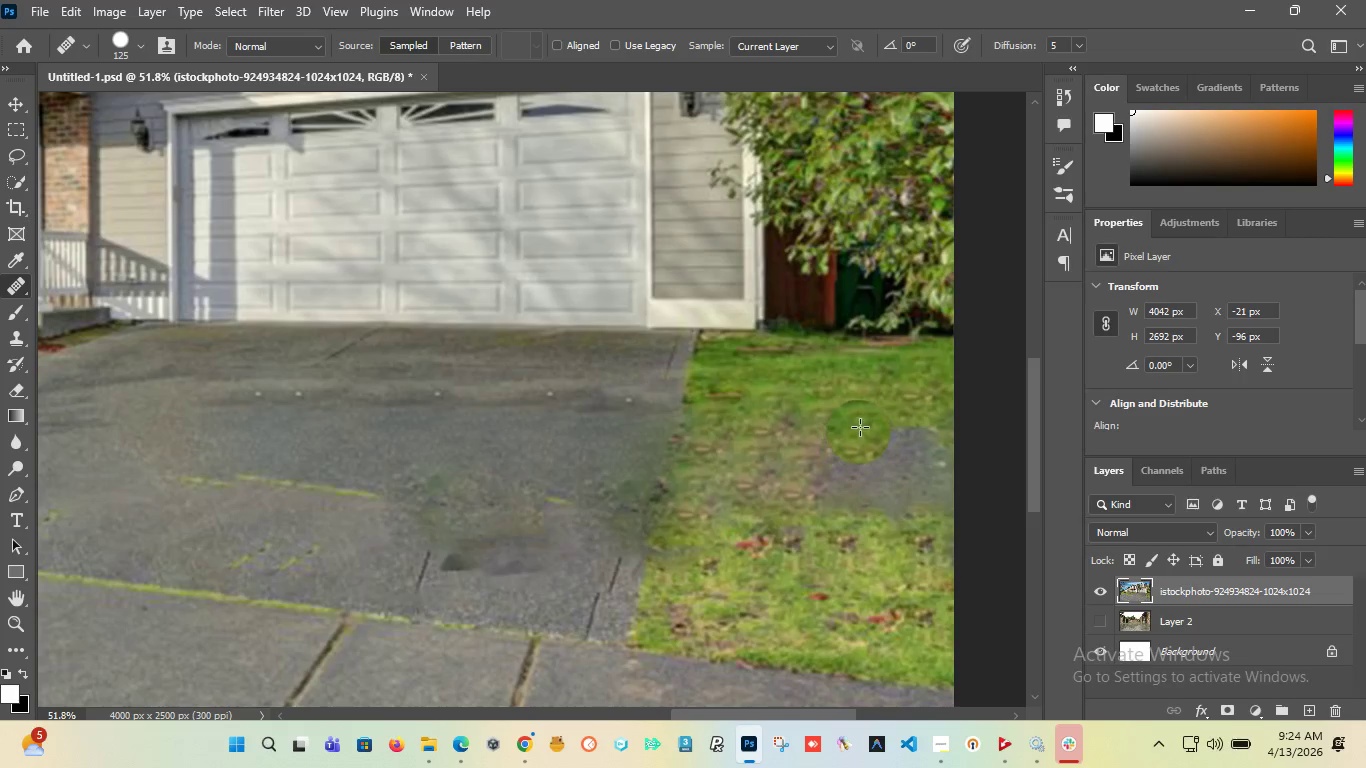 
left_click_drag(start_coordinate=[860, 427], to_coordinate=[836, 487])
 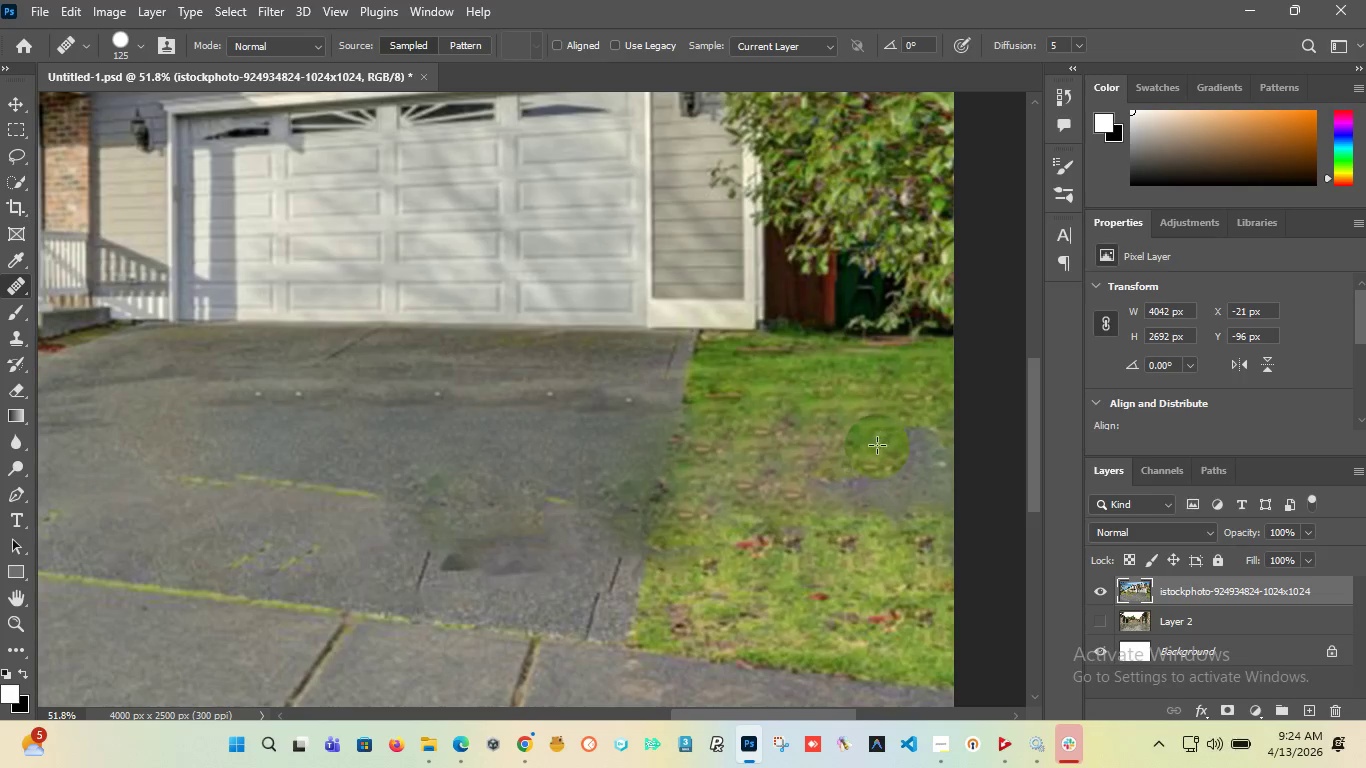 
left_click_drag(start_coordinate=[879, 441], to_coordinate=[865, 500])
 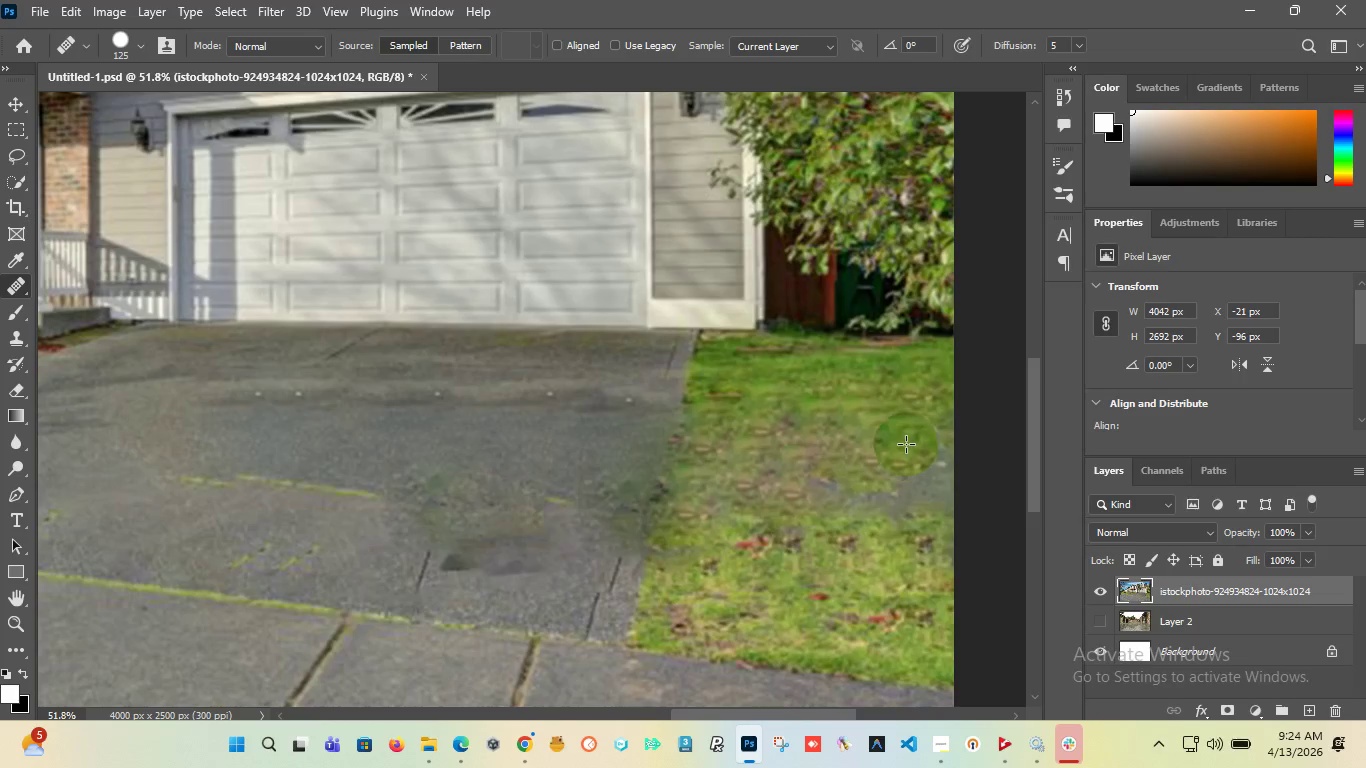 
left_click_drag(start_coordinate=[906, 444], to_coordinate=[891, 498])
 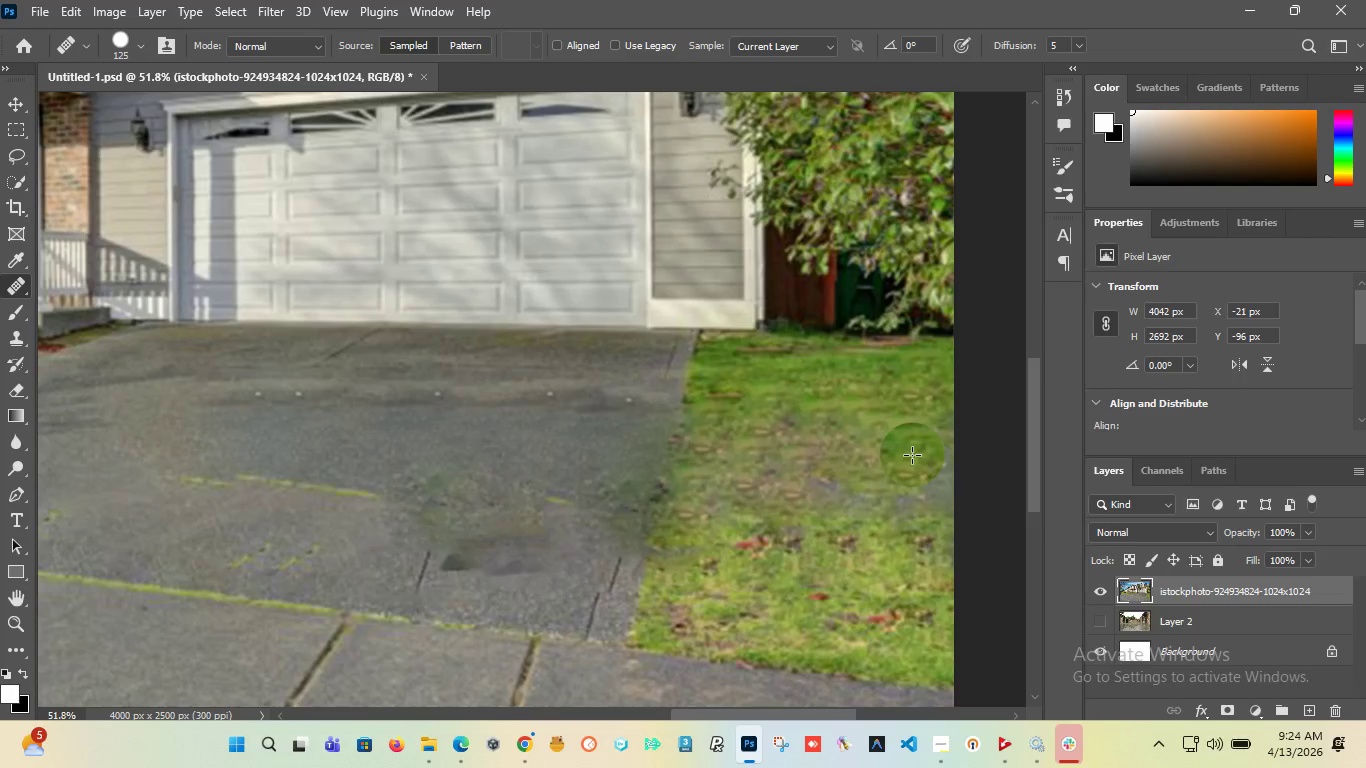 
left_click_drag(start_coordinate=[912, 455], to_coordinate=[906, 506])
 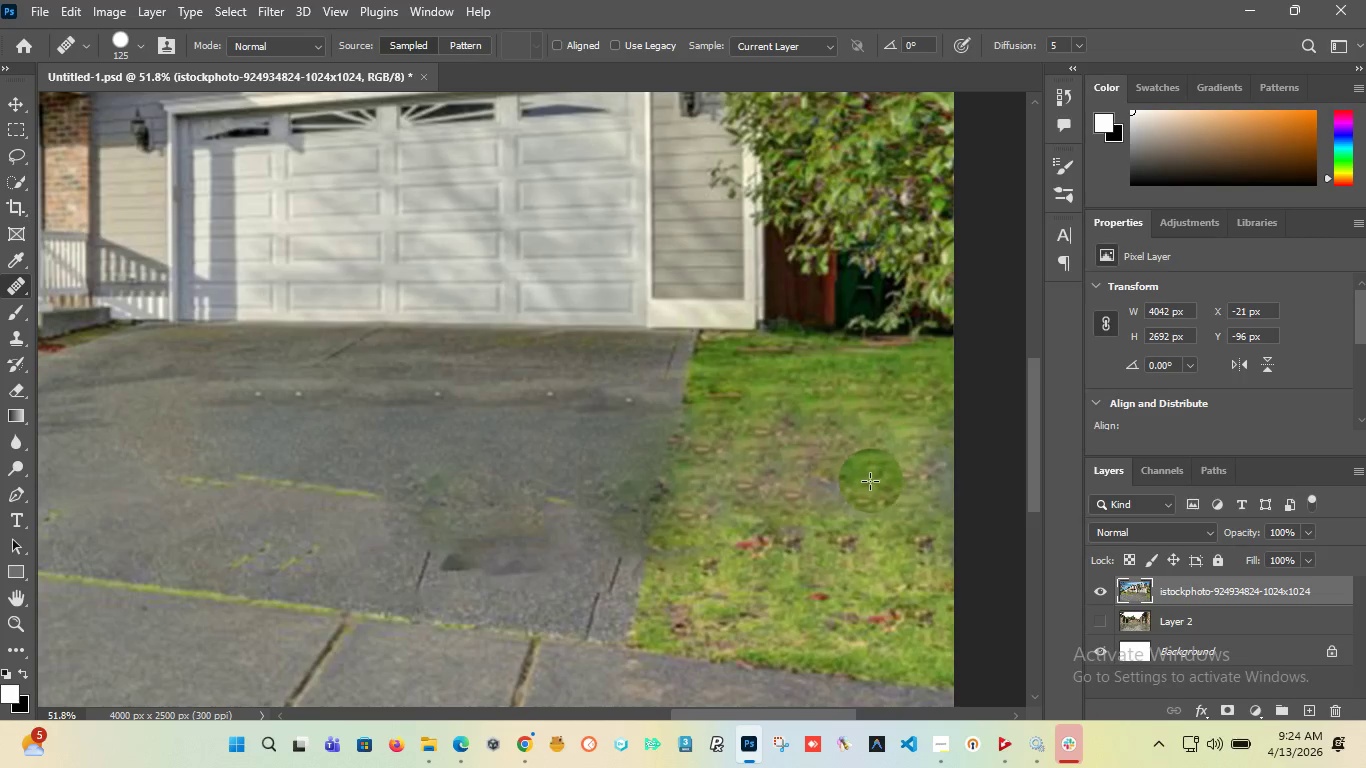 
left_click_drag(start_coordinate=[870, 481], to_coordinate=[850, 505])
 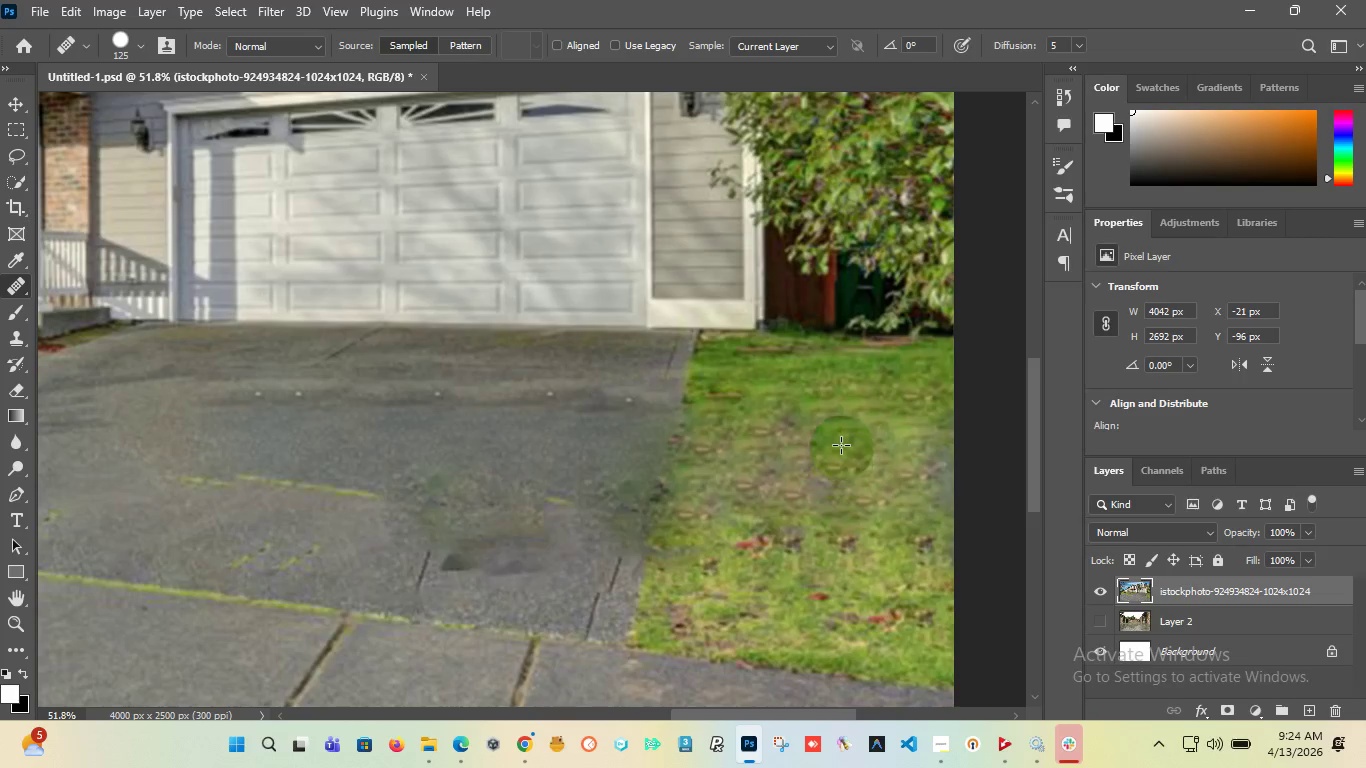 
left_click_drag(start_coordinate=[841, 444], to_coordinate=[825, 497])
 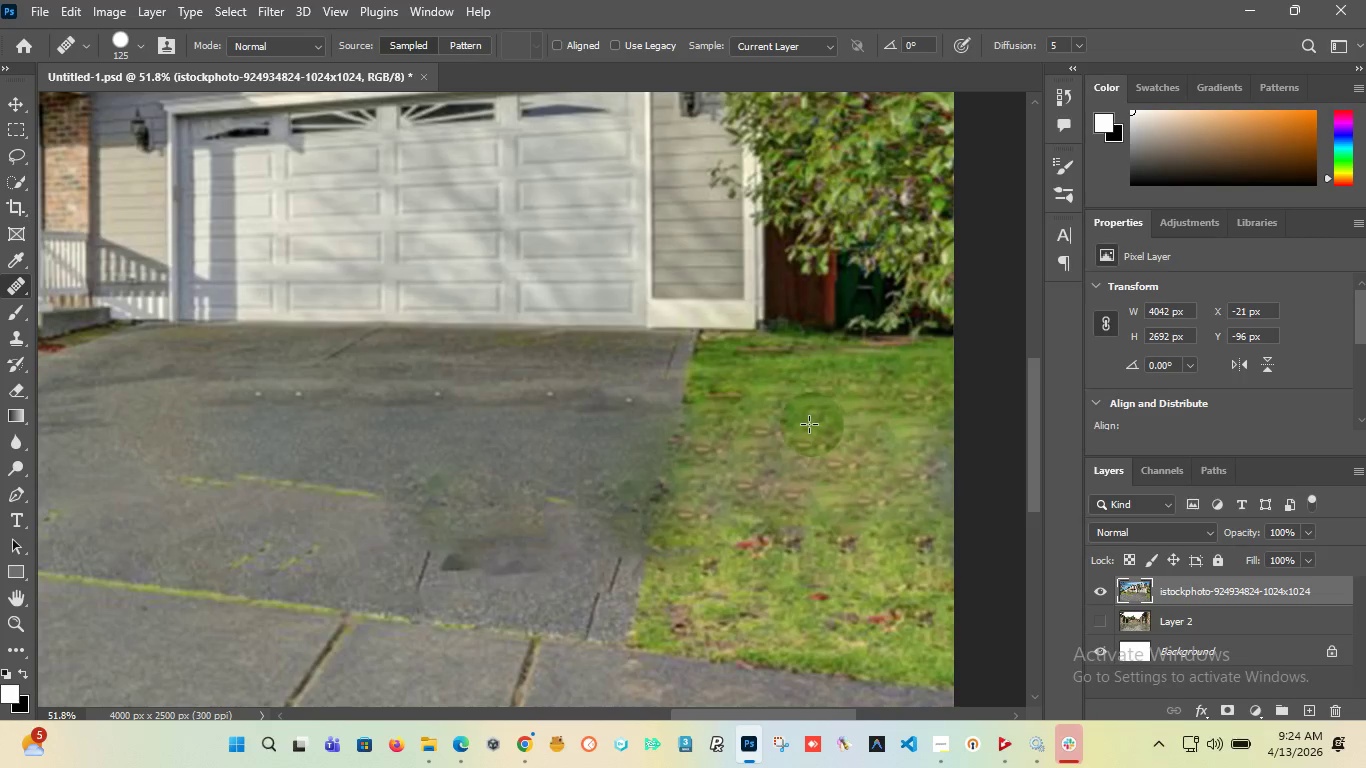 
left_click_drag(start_coordinate=[802, 421], to_coordinate=[775, 503])
 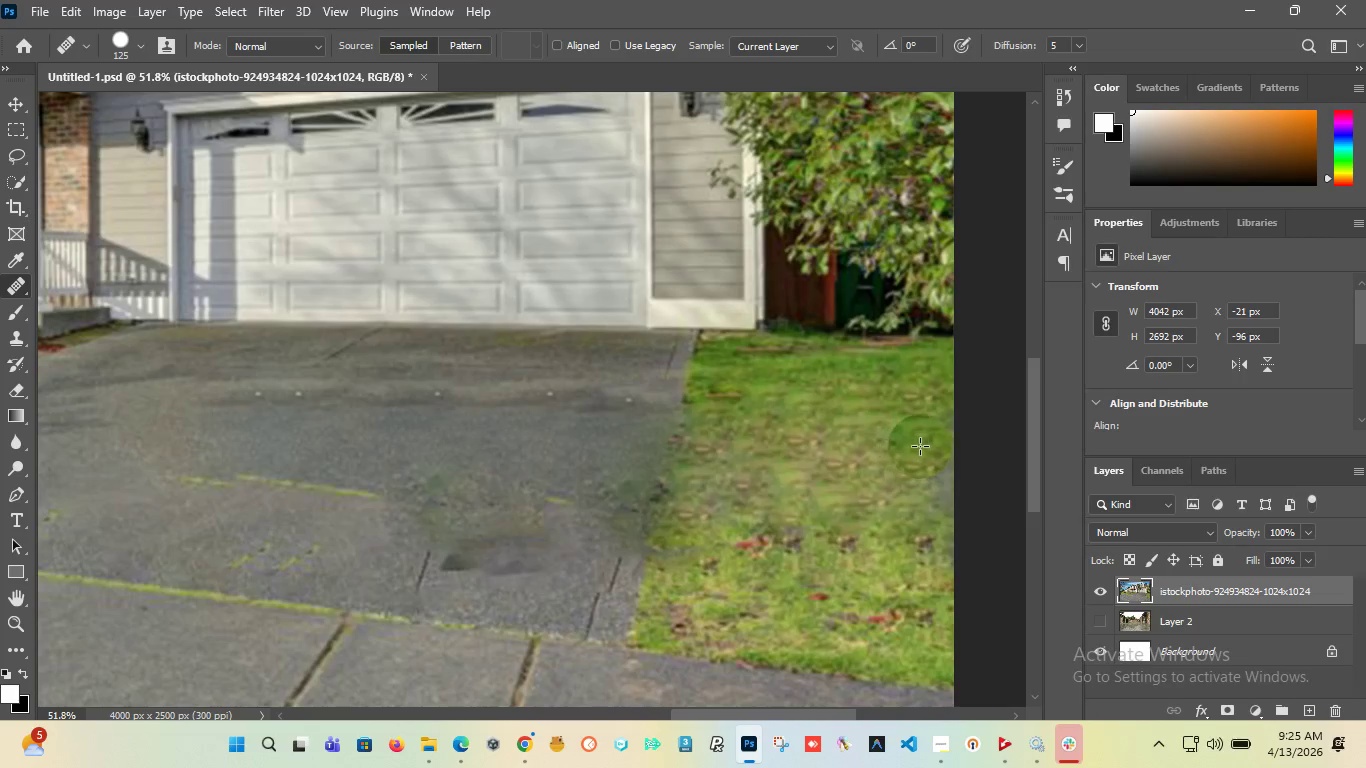 
left_click_drag(start_coordinate=[926, 445], to_coordinate=[928, 504])
 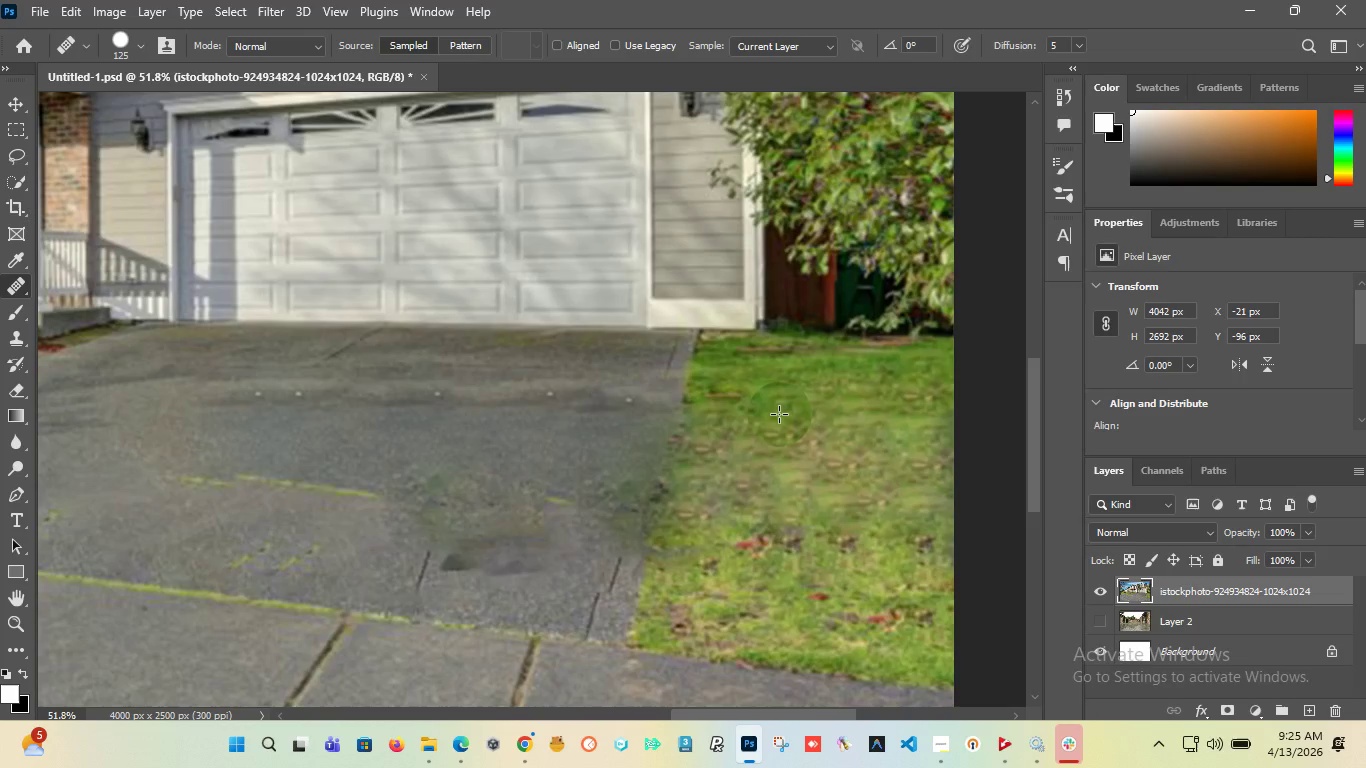 
hold_key(key=AltLeft, duration=1.52)
 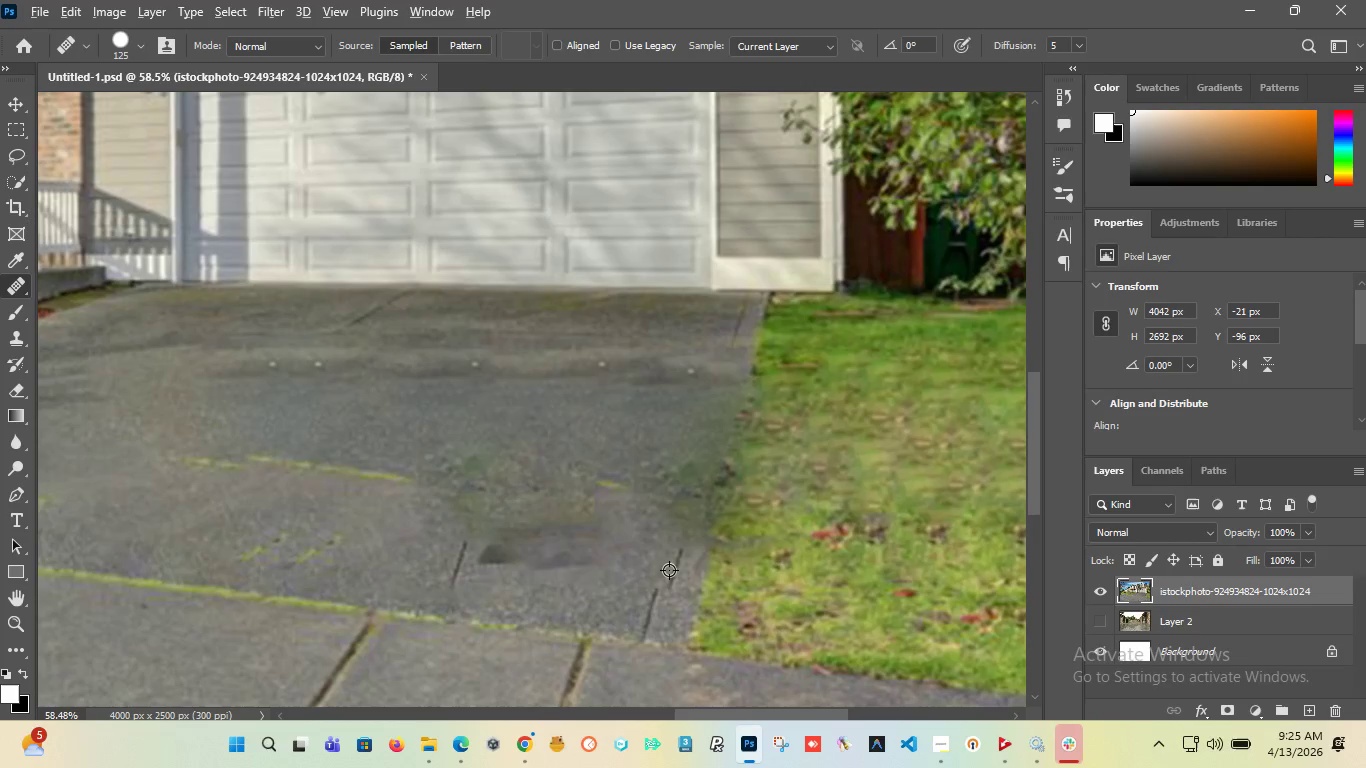 
key(Alt+AltLeft)
 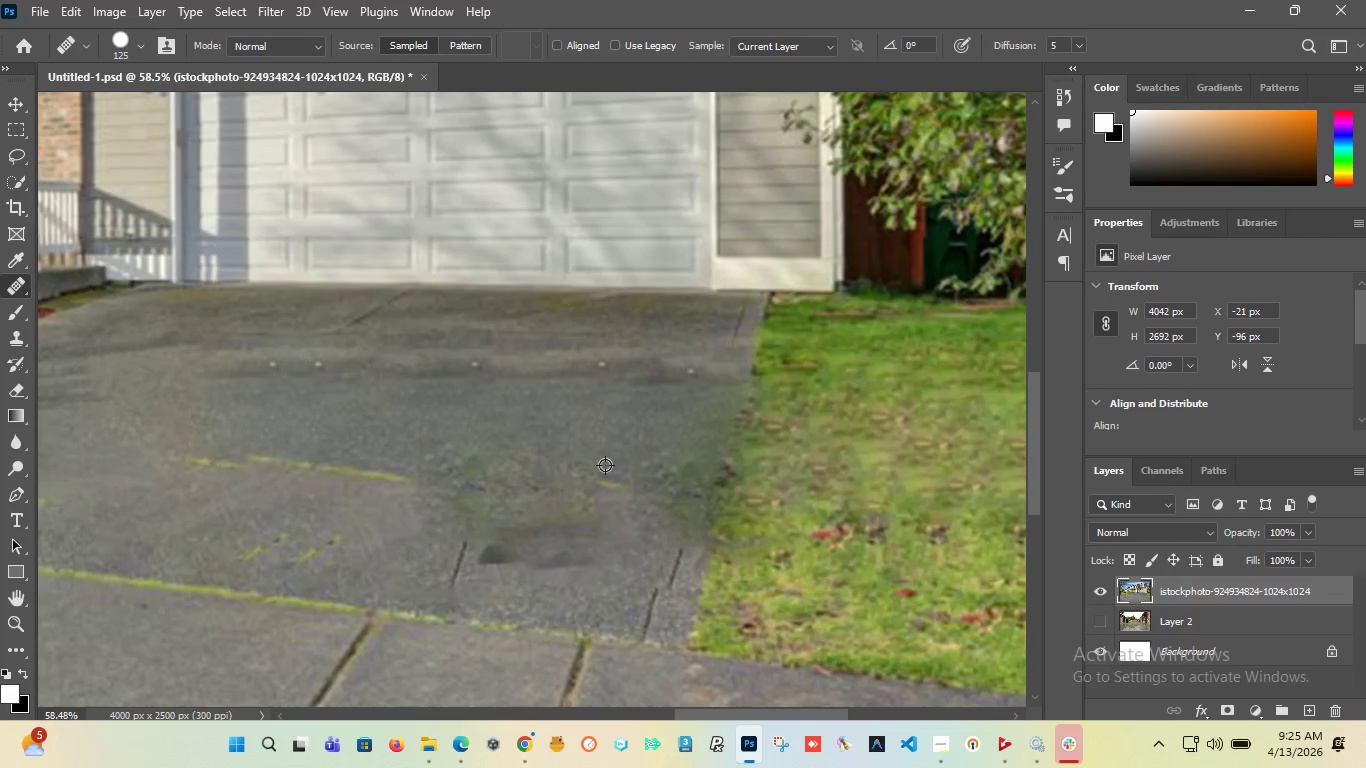 
key(Alt+AltLeft)
 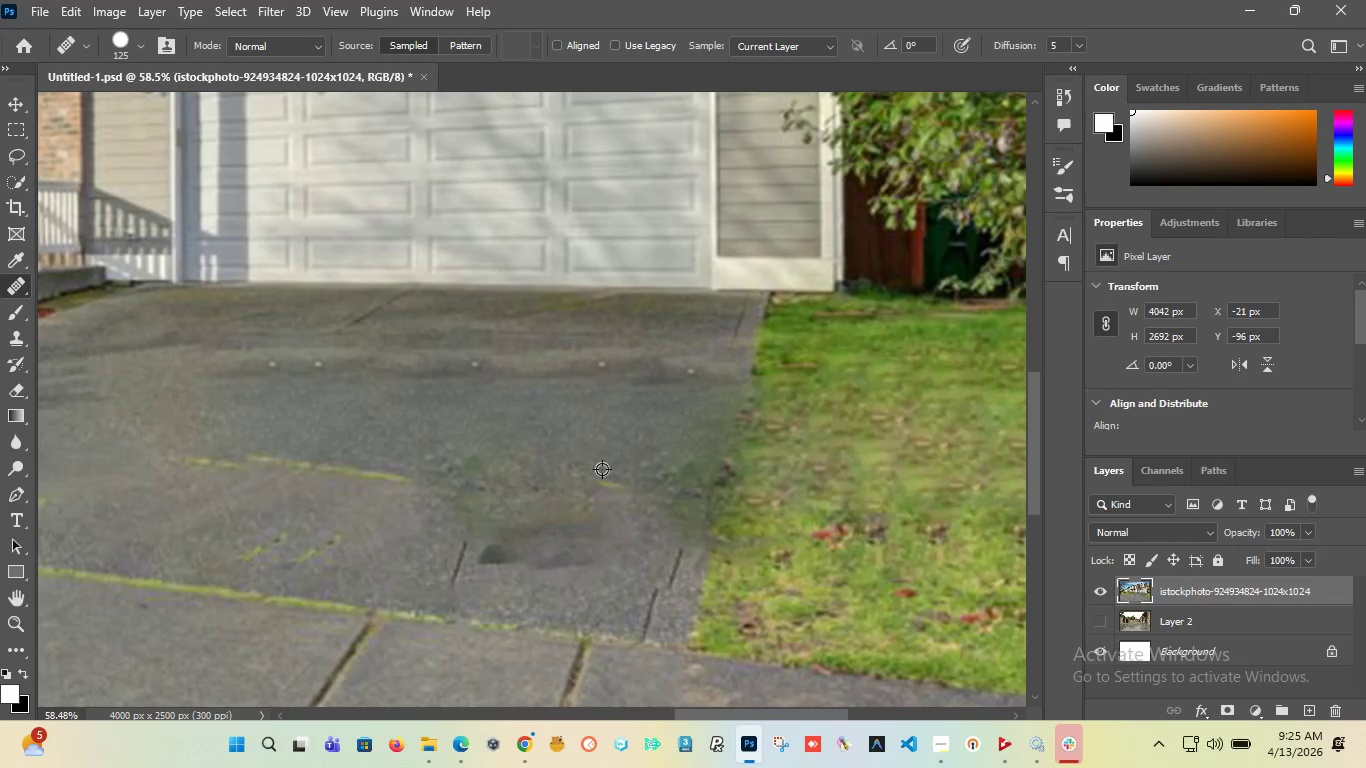 
key(Alt+AltLeft)
 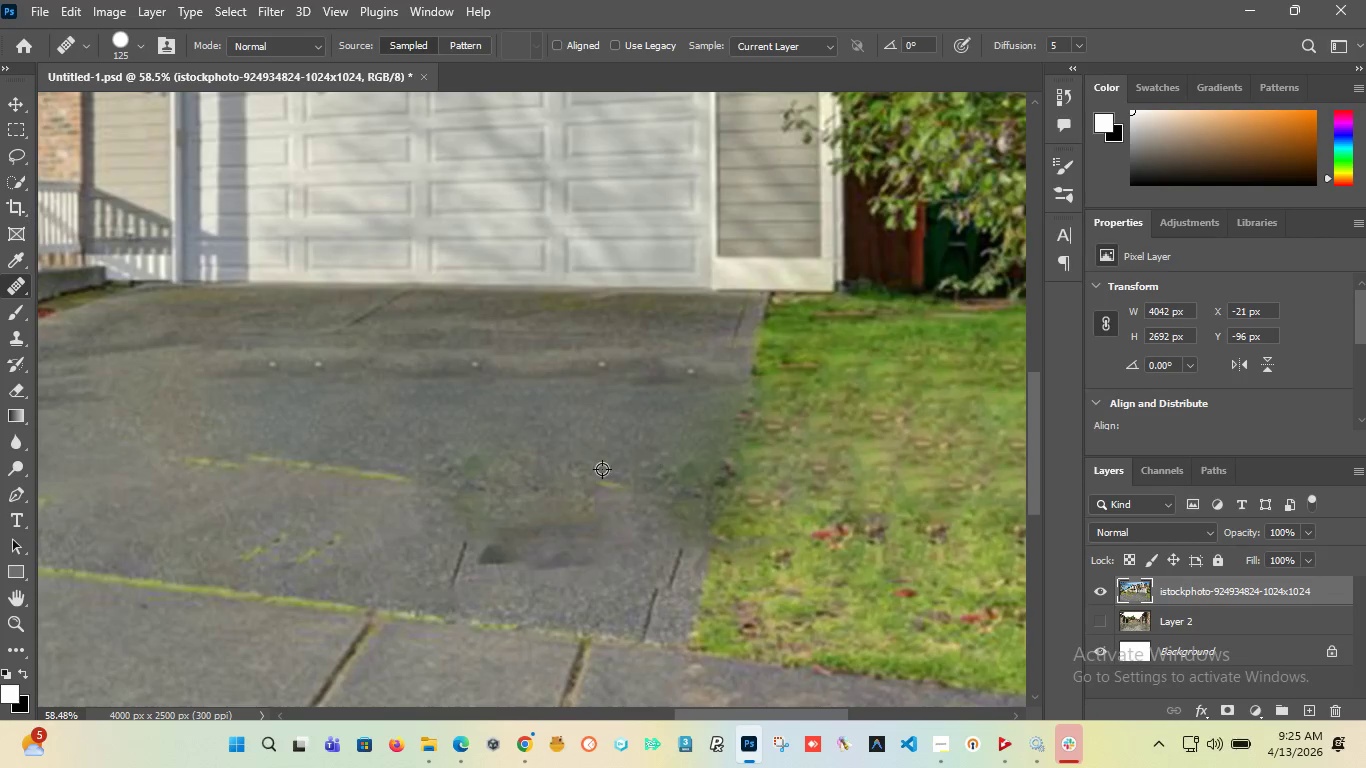 
key(Alt+AltLeft)
 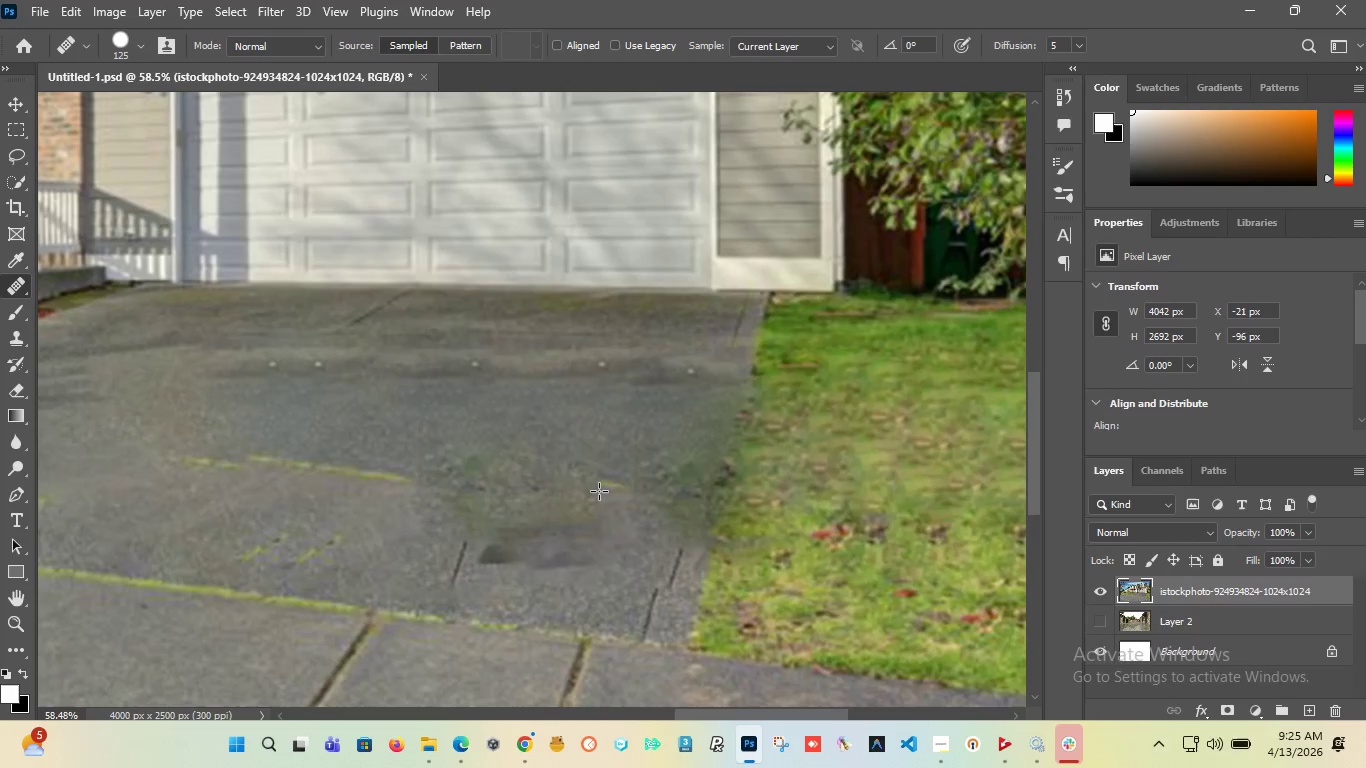 
key(Alt+AltLeft)
 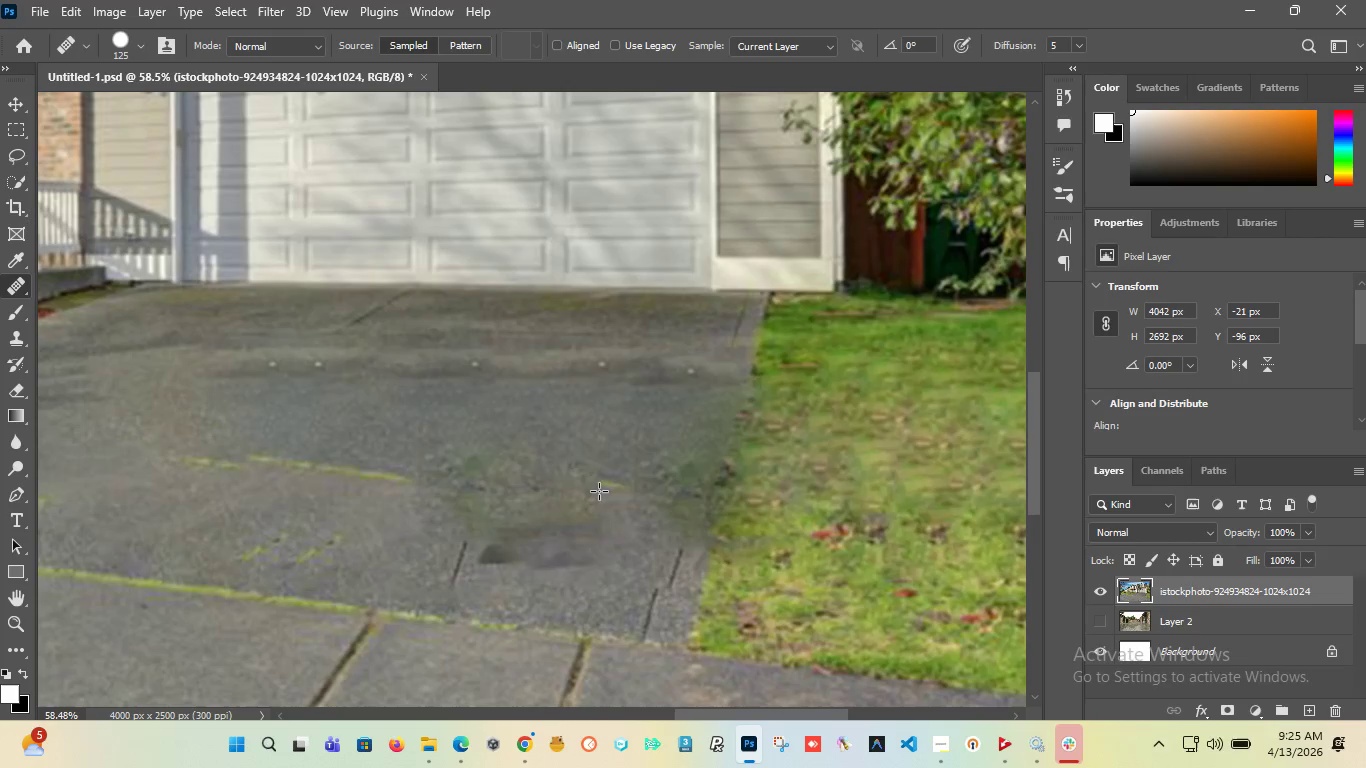 
key(Alt+AltLeft)
 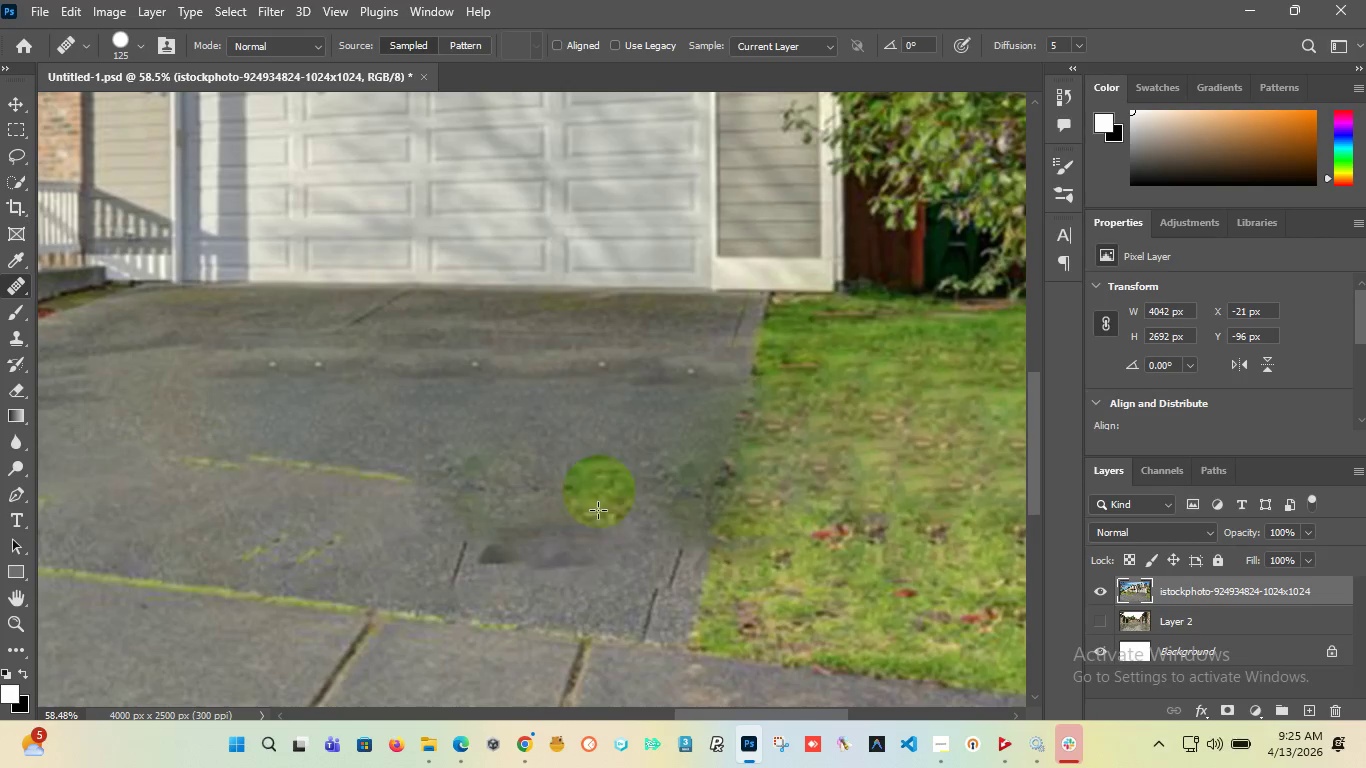 
hold_key(key=AltLeft, duration=1.52)
 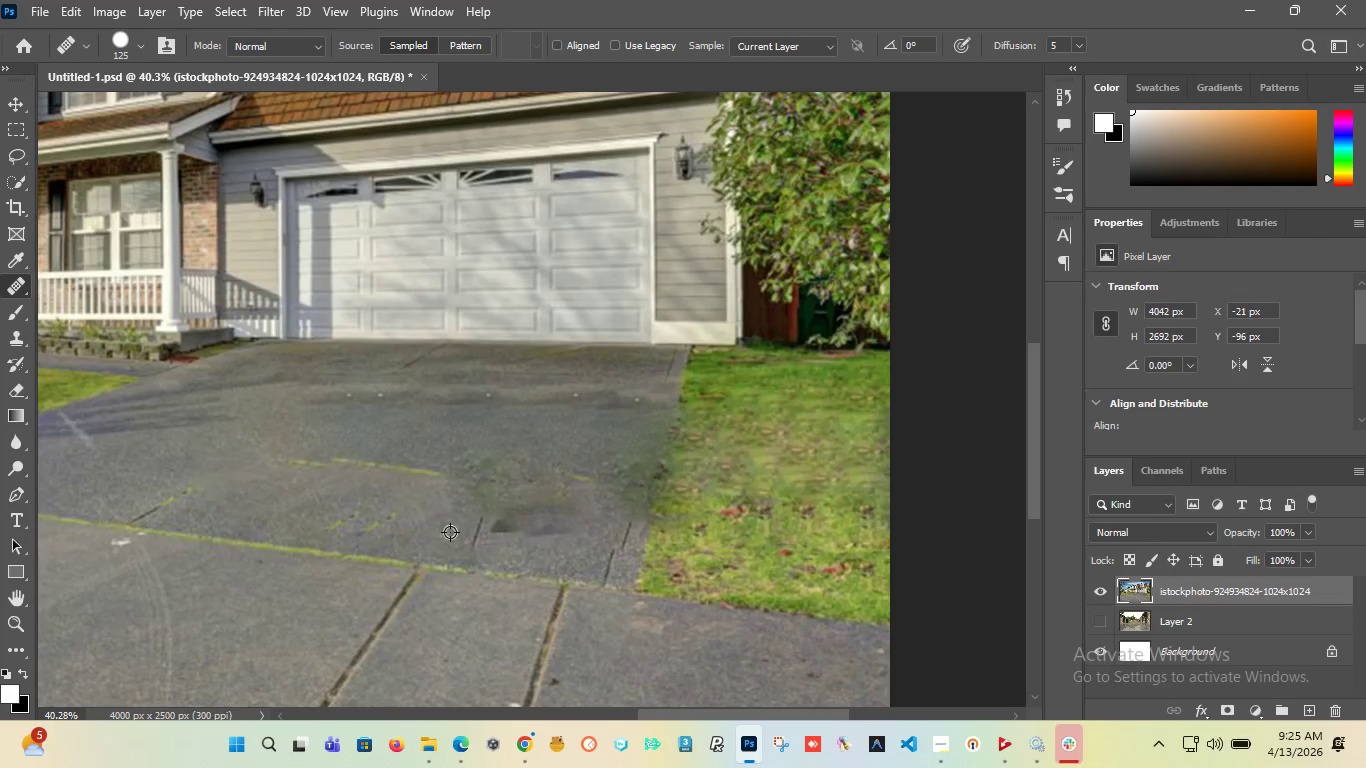 
scroll: coordinate [738, 431], scroll_direction: none, amount: 0.0
 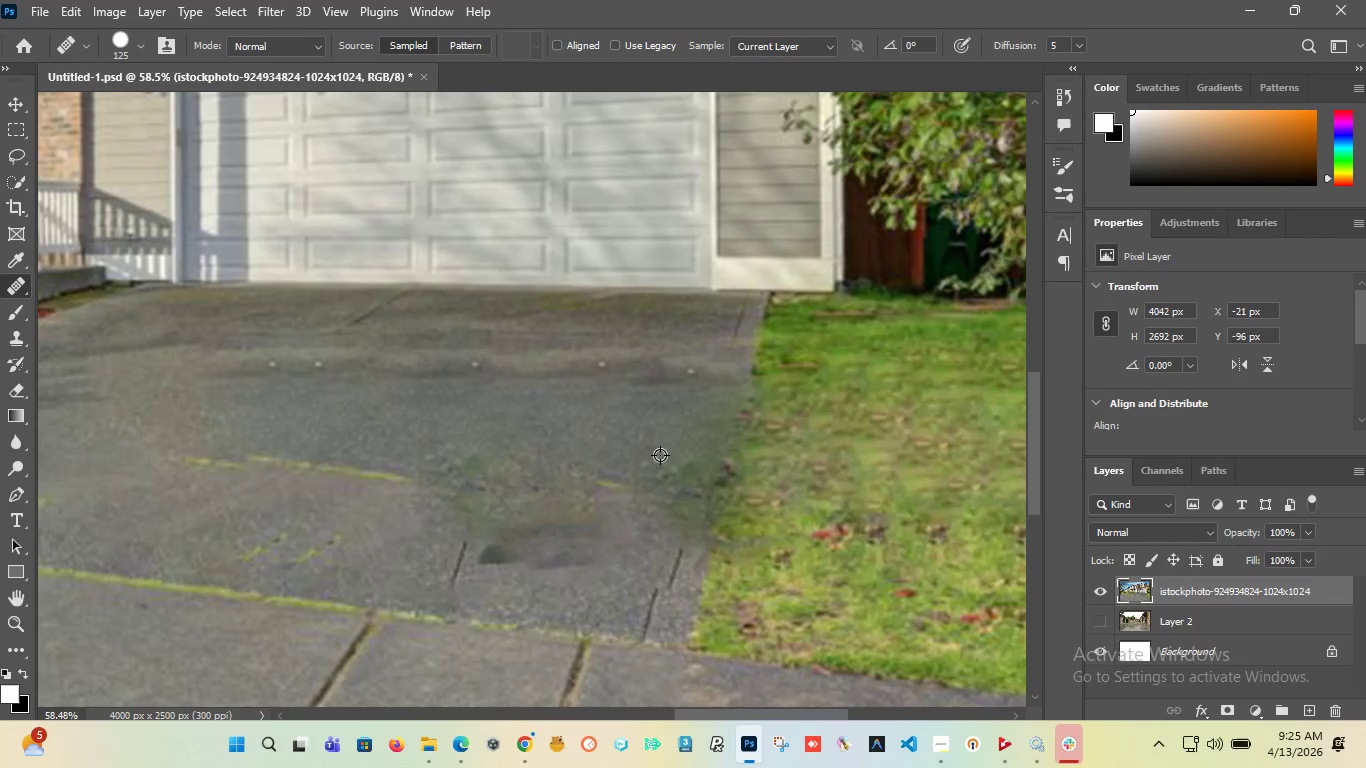 
hold_key(key=AltLeft, duration=1.16)
scroll: coordinate [517, 463], scroll_direction: down, amount: 4.0
 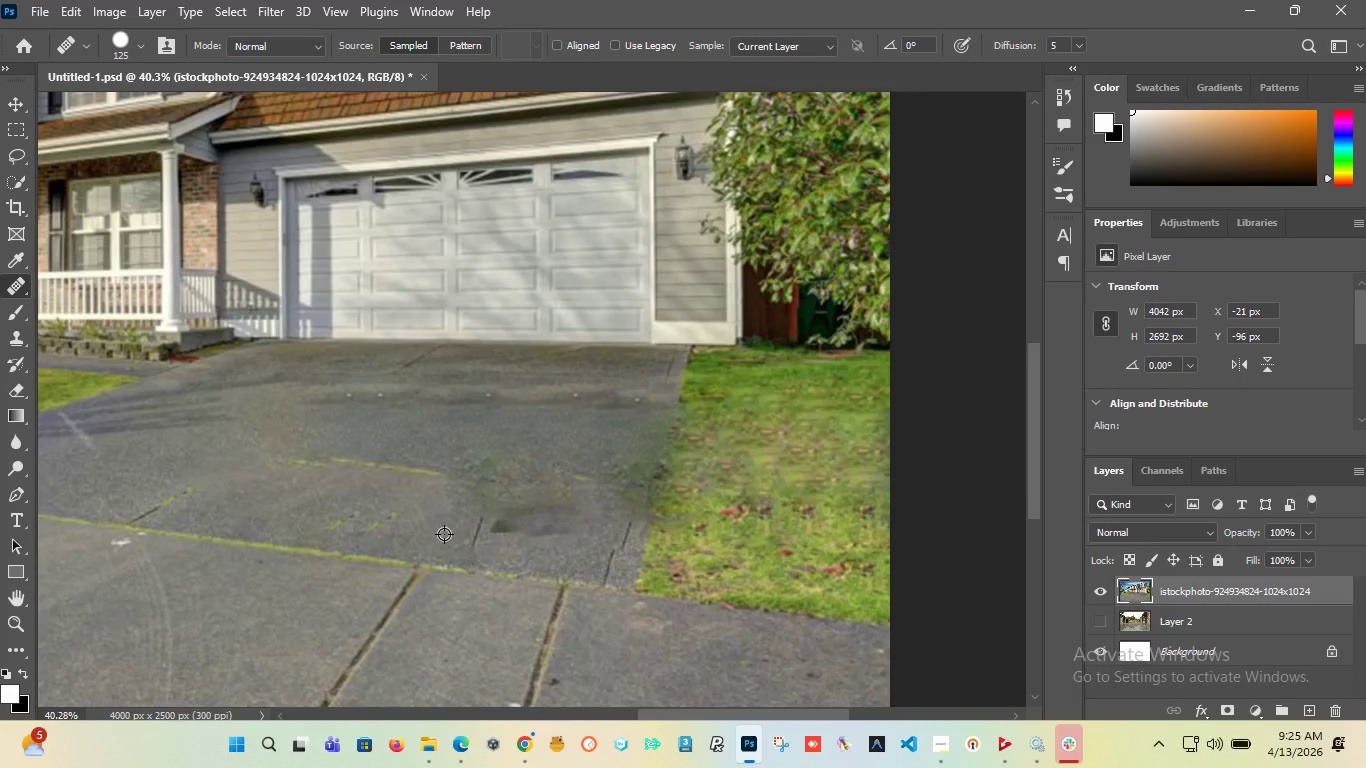 
hold_key(key=AltLeft, duration=1.08)
 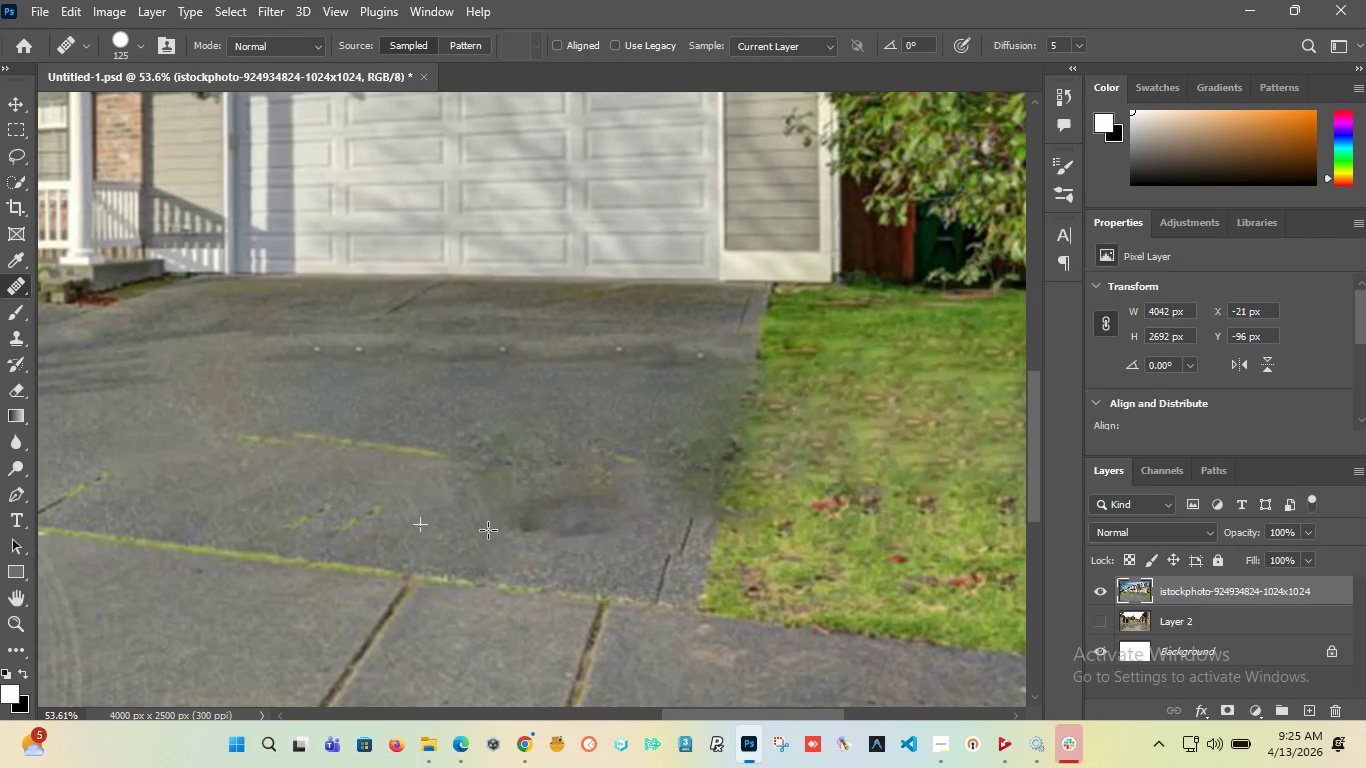 
scroll: coordinate [443, 534], scroll_direction: up, amount: 3.0
 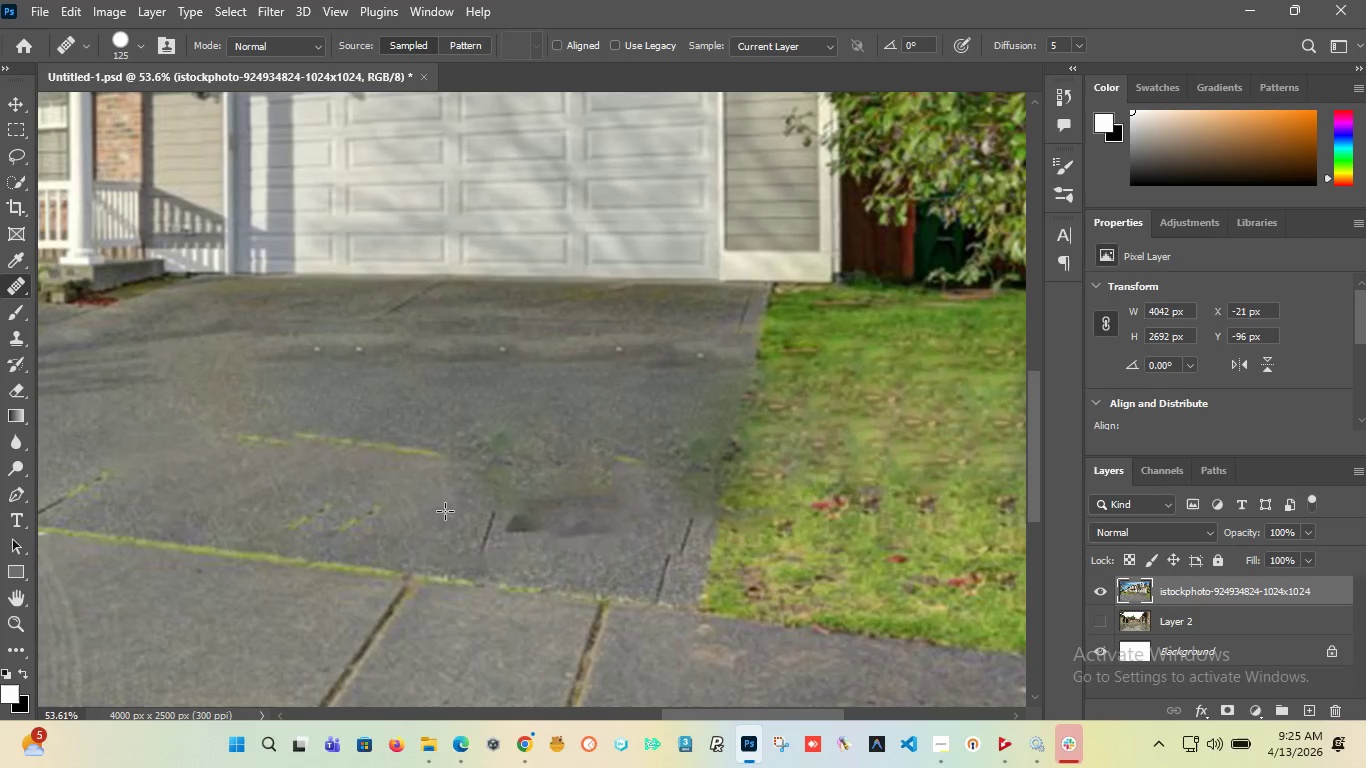 
left_click([427, 510])
 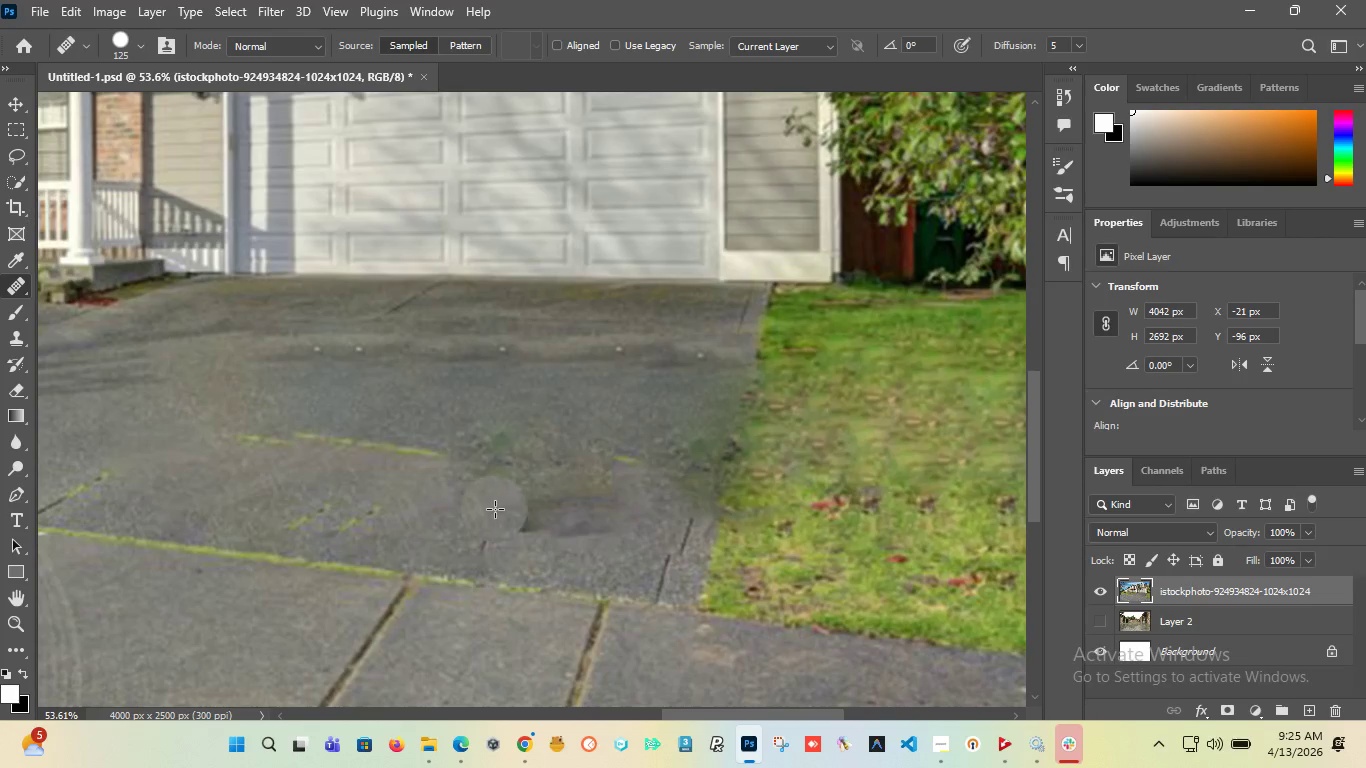 
left_click_drag(start_coordinate=[497, 509], to_coordinate=[488, 531])
 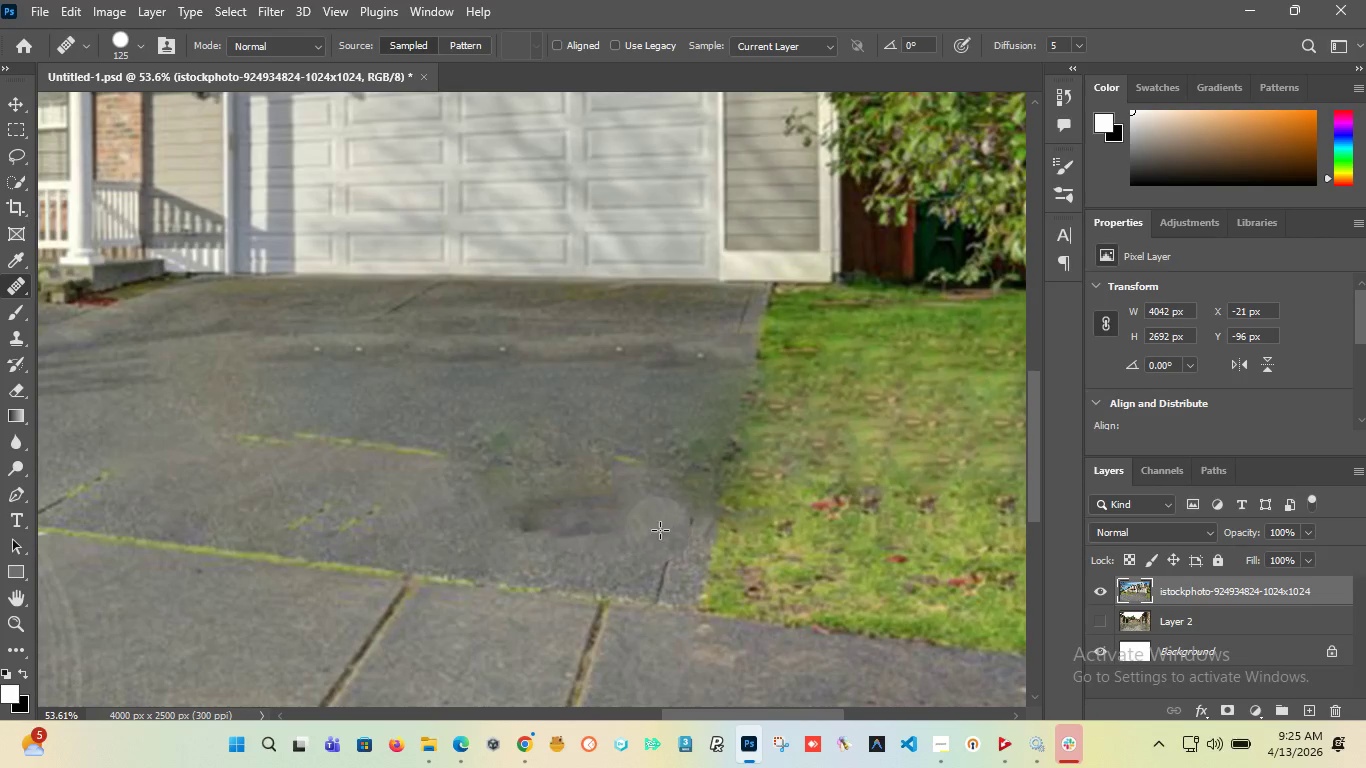 
left_click_drag(start_coordinate=[667, 530], to_coordinate=[652, 576])
 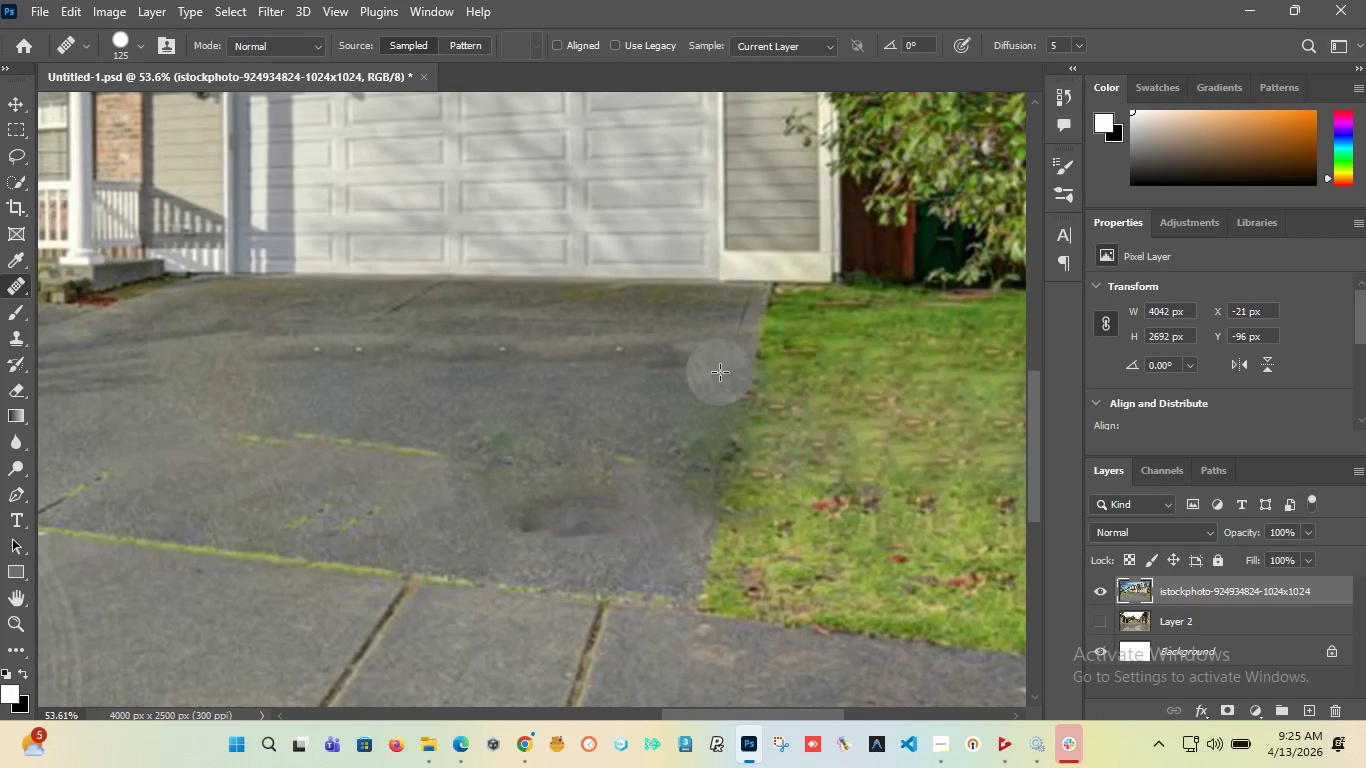 
left_click_drag(start_coordinate=[720, 372], to_coordinate=[685, 460])
 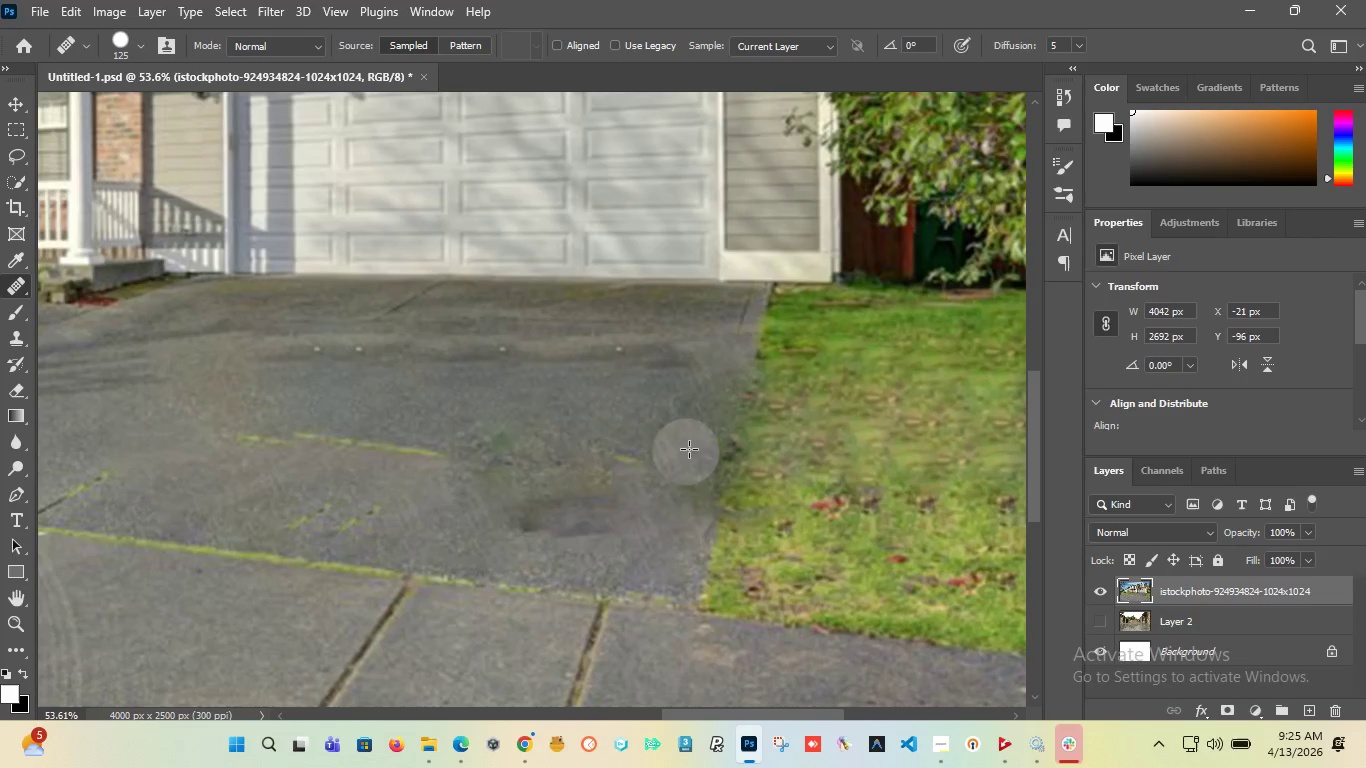 
key(Control+Z)
 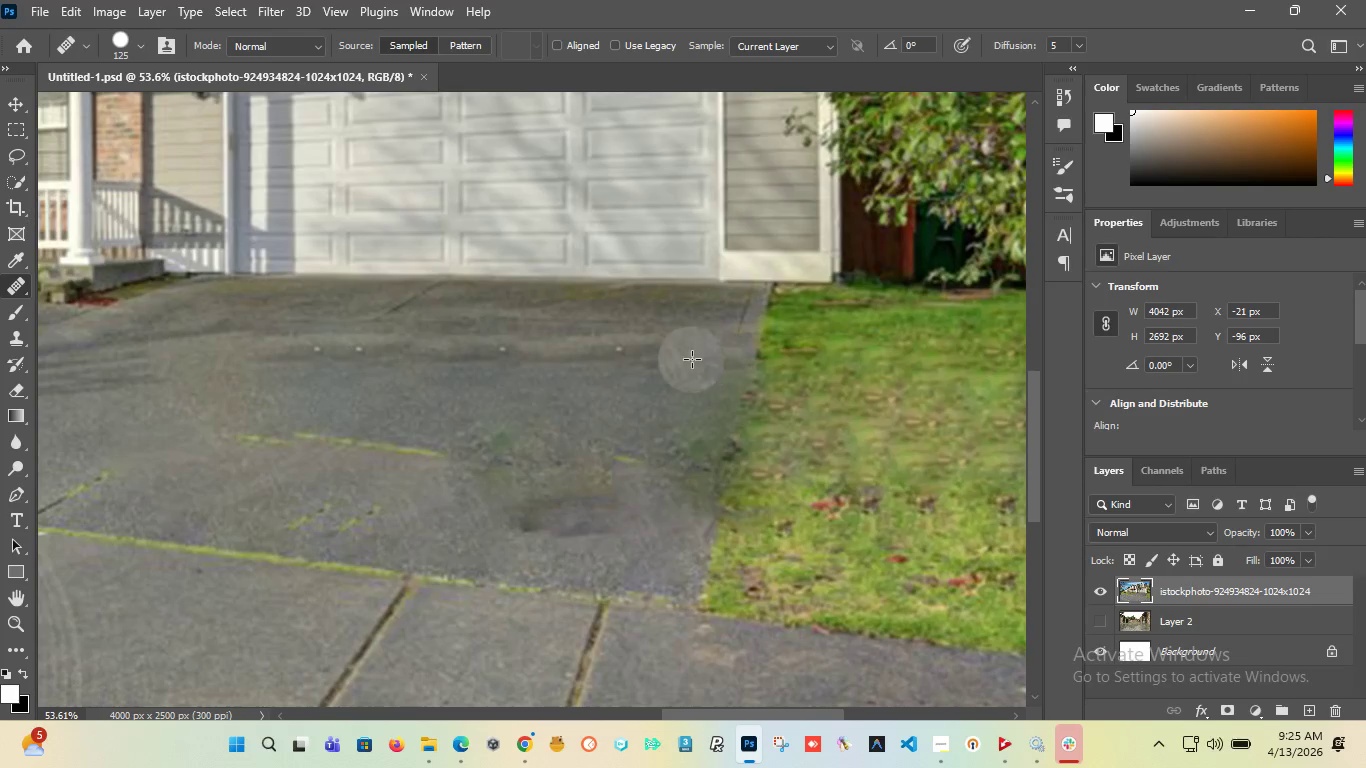 
hold_key(key=AltLeft, duration=0.73)
left_click([601, 386])
 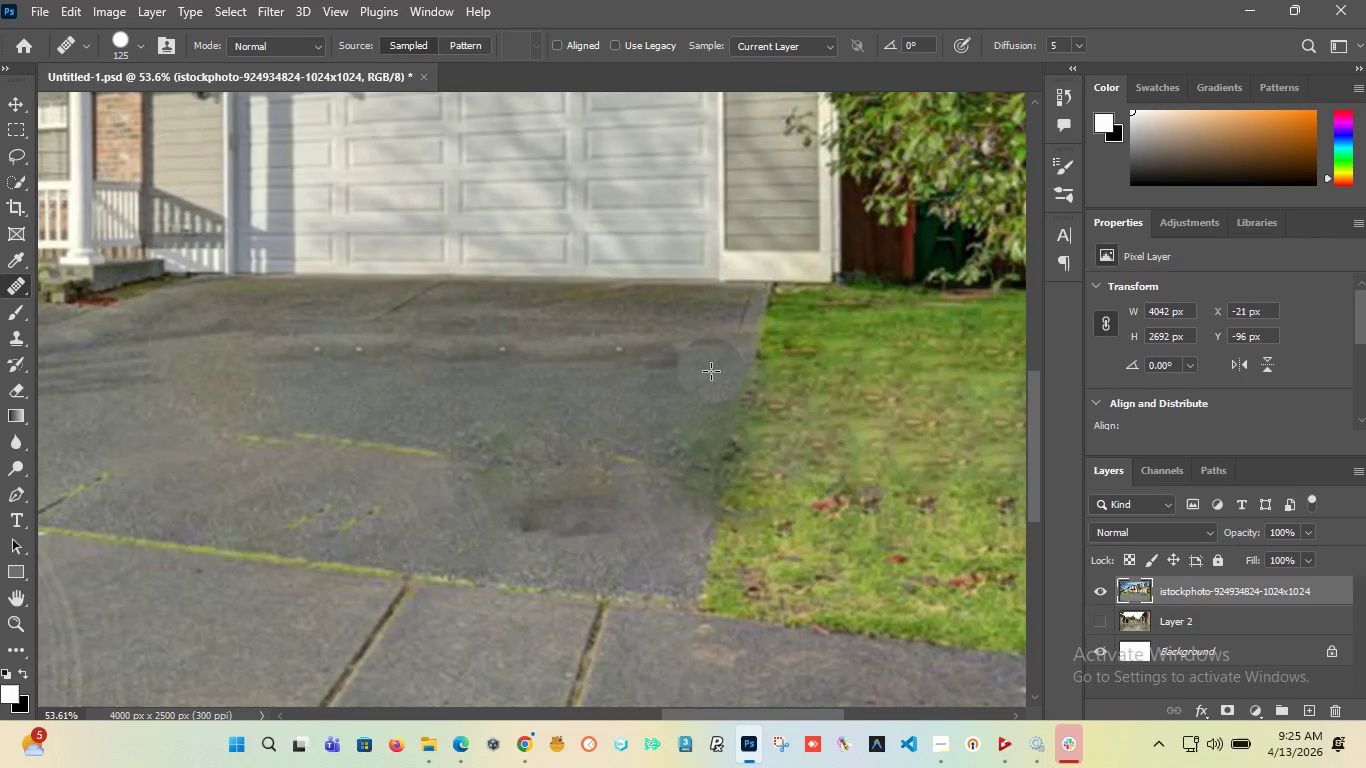 
left_click_drag(start_coordinate=[711, 373], to_coordinate=[690, 469])
 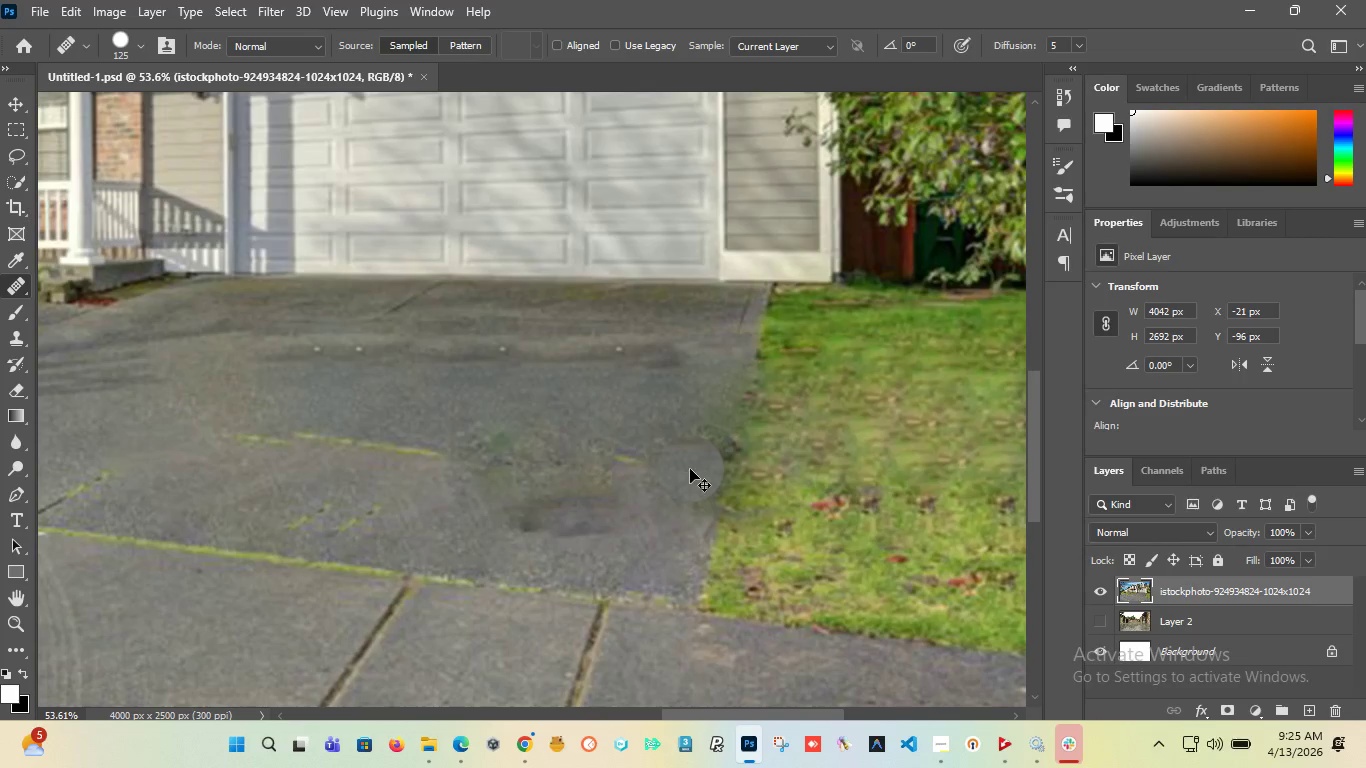 
key(Control+Z)
 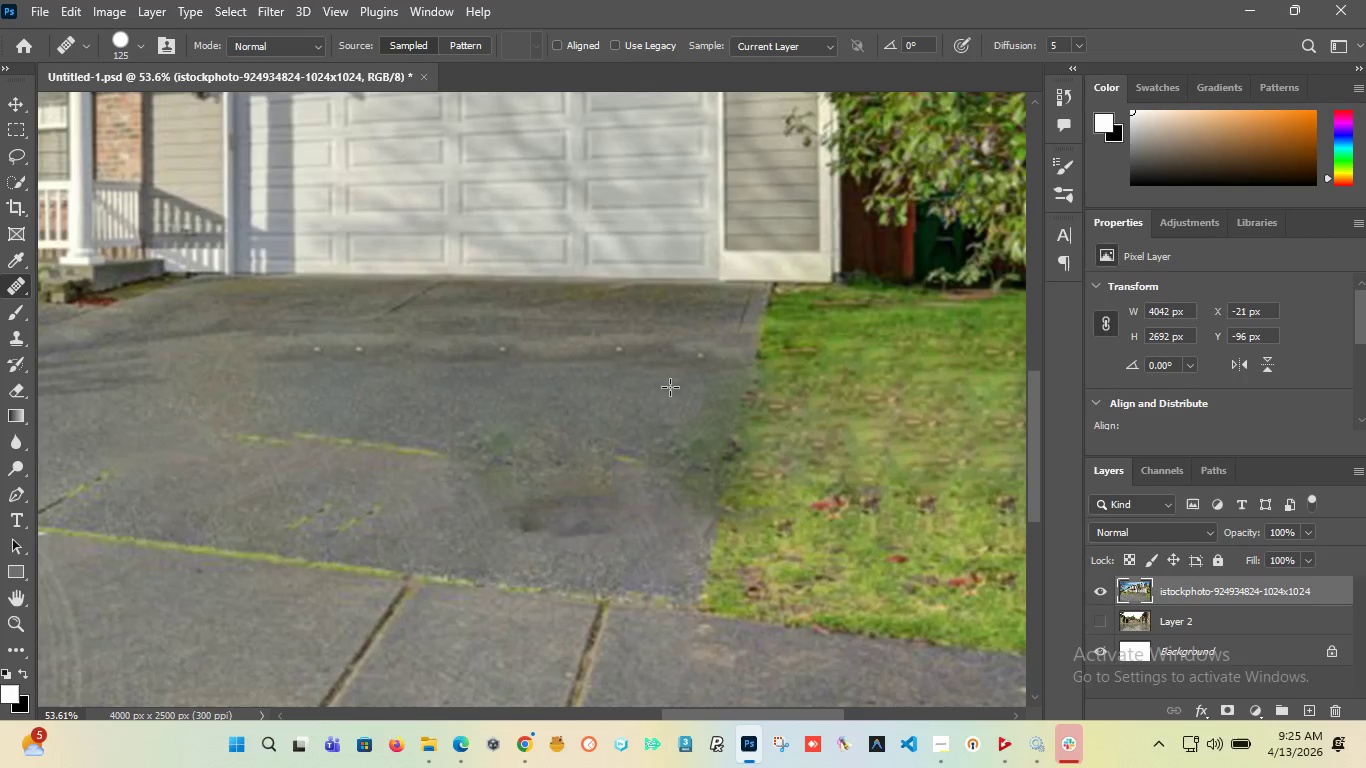 
hold_key(key=AltLeft, duration=1.16)
left_click([606, 386])
 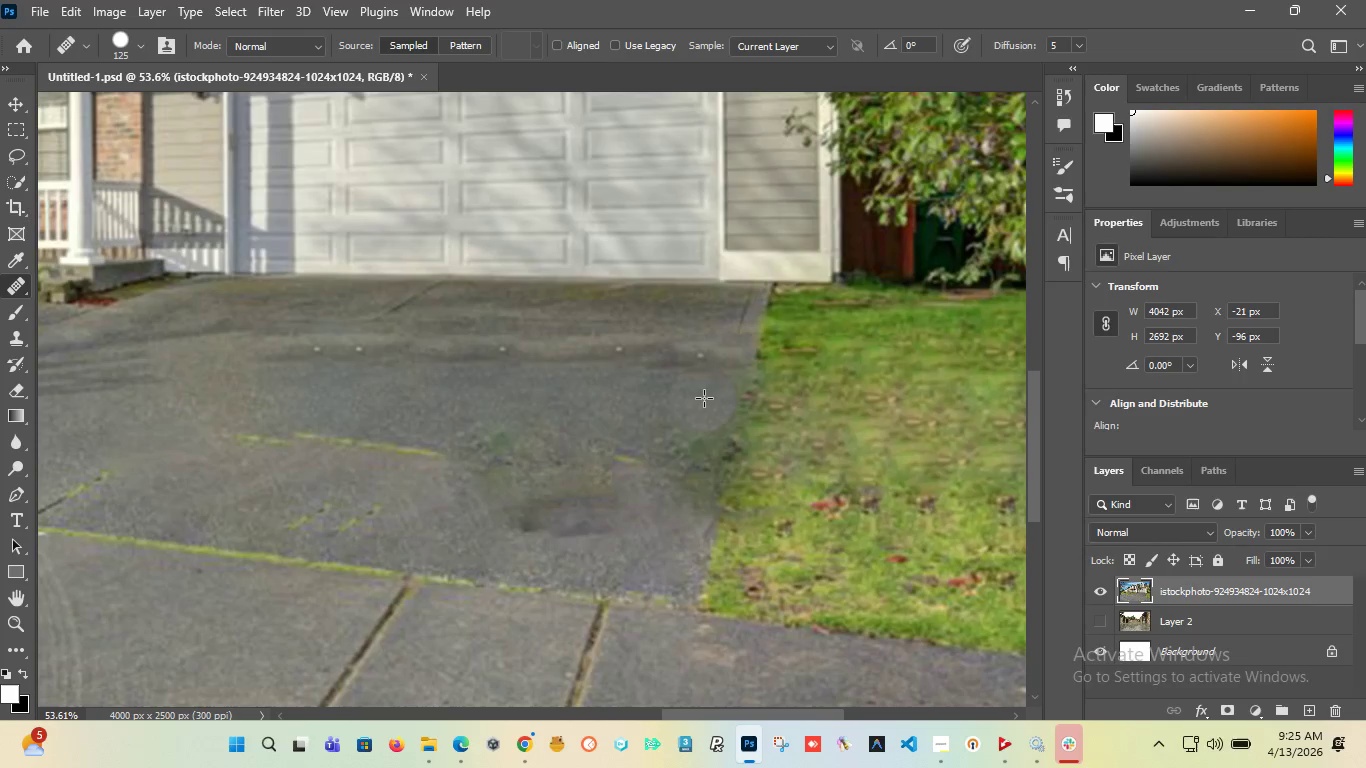 
left_click_drag(start_coordinate=[706, 397], to_coordinate=[695, 429])
 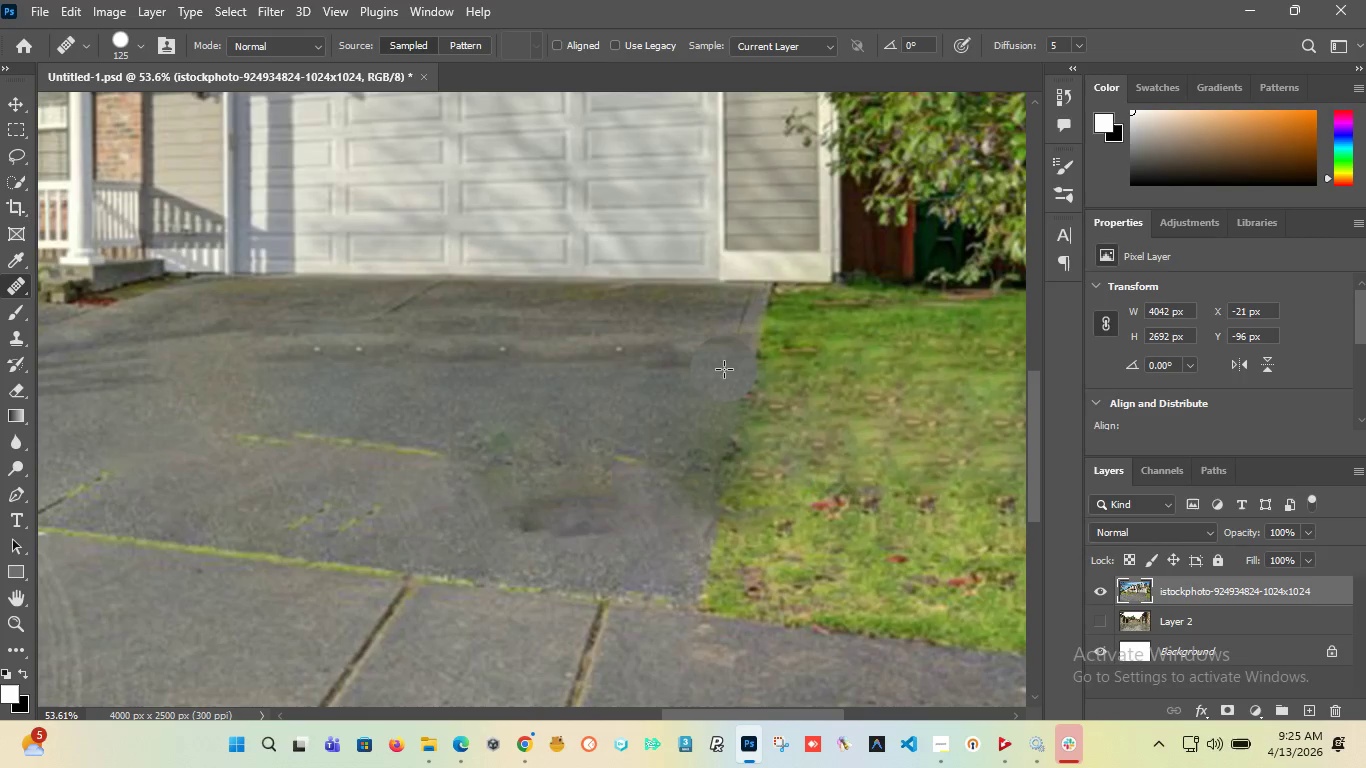 
left_click_drag(start_coordinate=[723, 371], to_coordinate=[702, 430])
 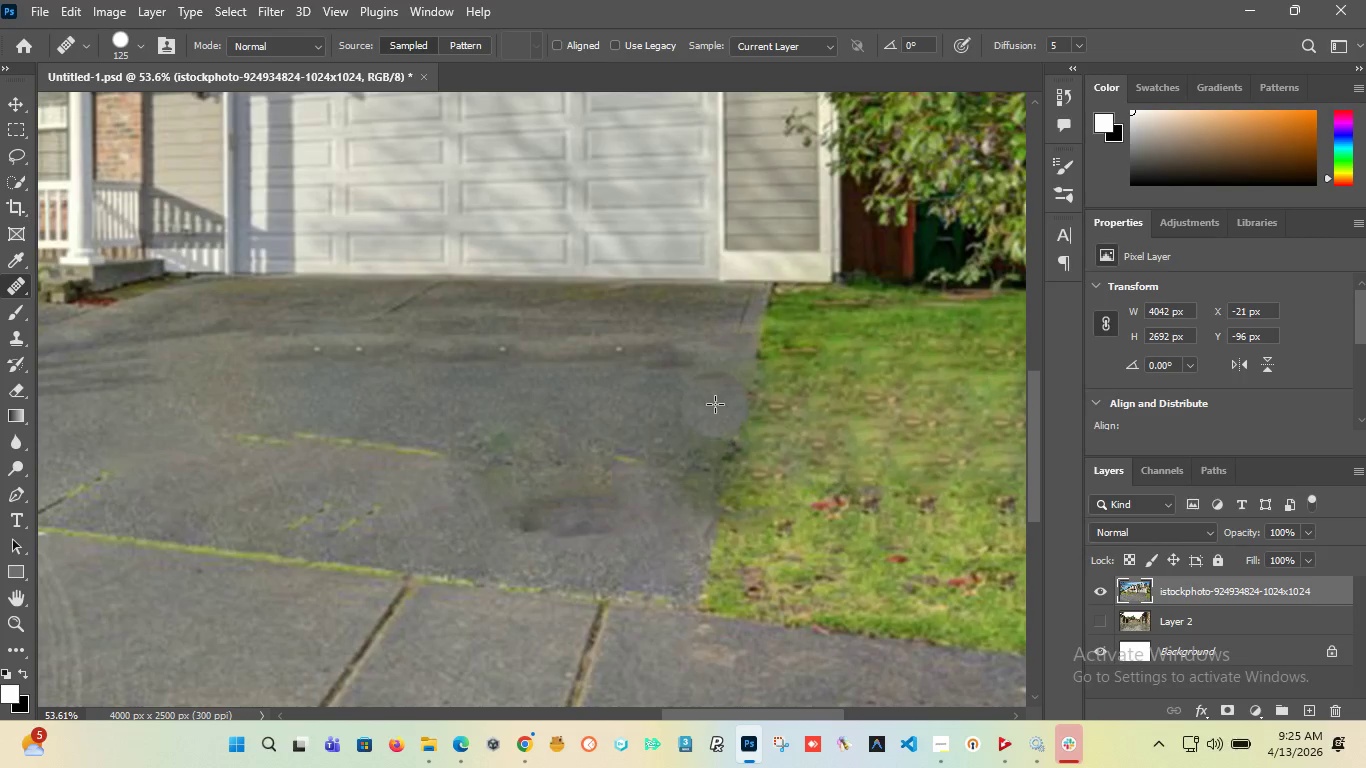 
left_click_drag(start_coordinate=[715, 404], to_coordinate=[691, 463])
 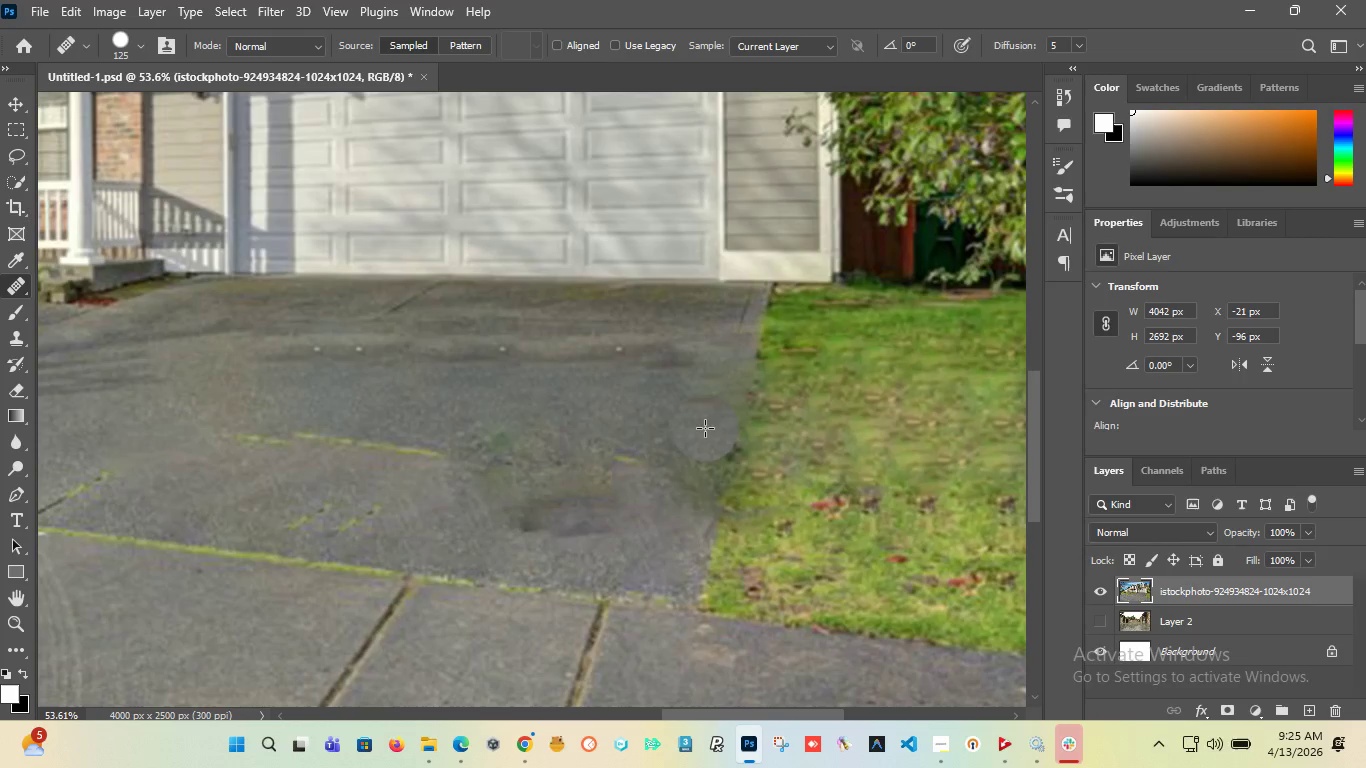 
key(Control+Z)
 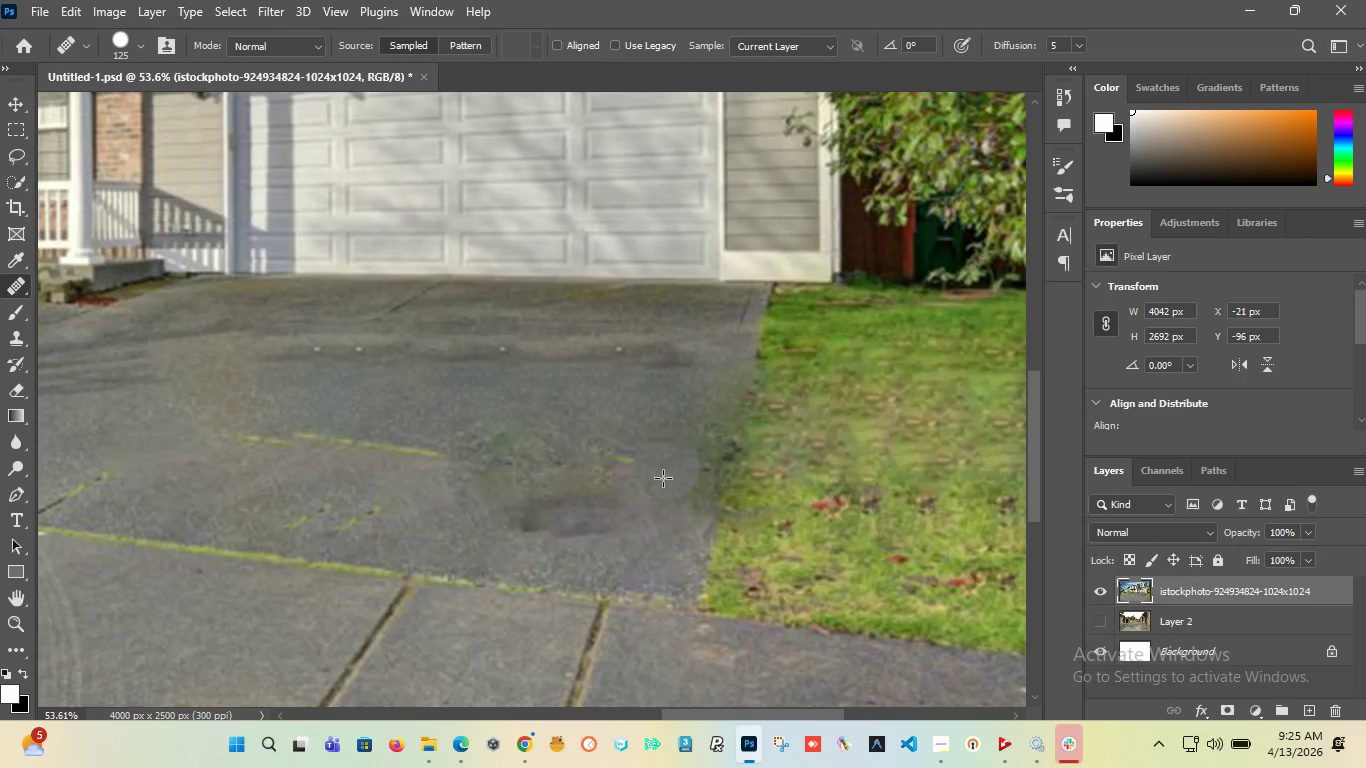 
hold_key(key=AltLeft, duration=0.89)
left_click_drag(start_coordinate=[656, 552], to_coordinate=[656, 547])
 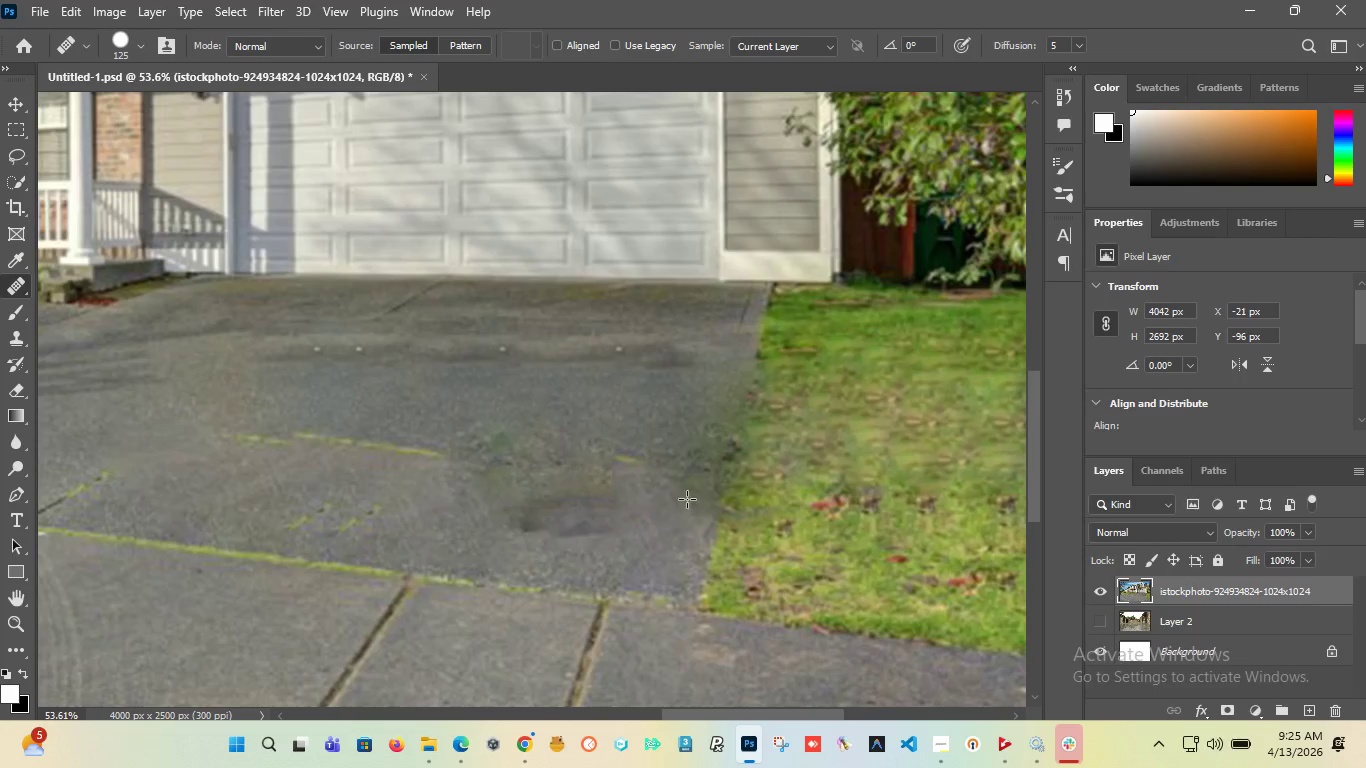 
left_click_drag(start_coordinate=[685, 502], to_coordinate=[708, 388])
 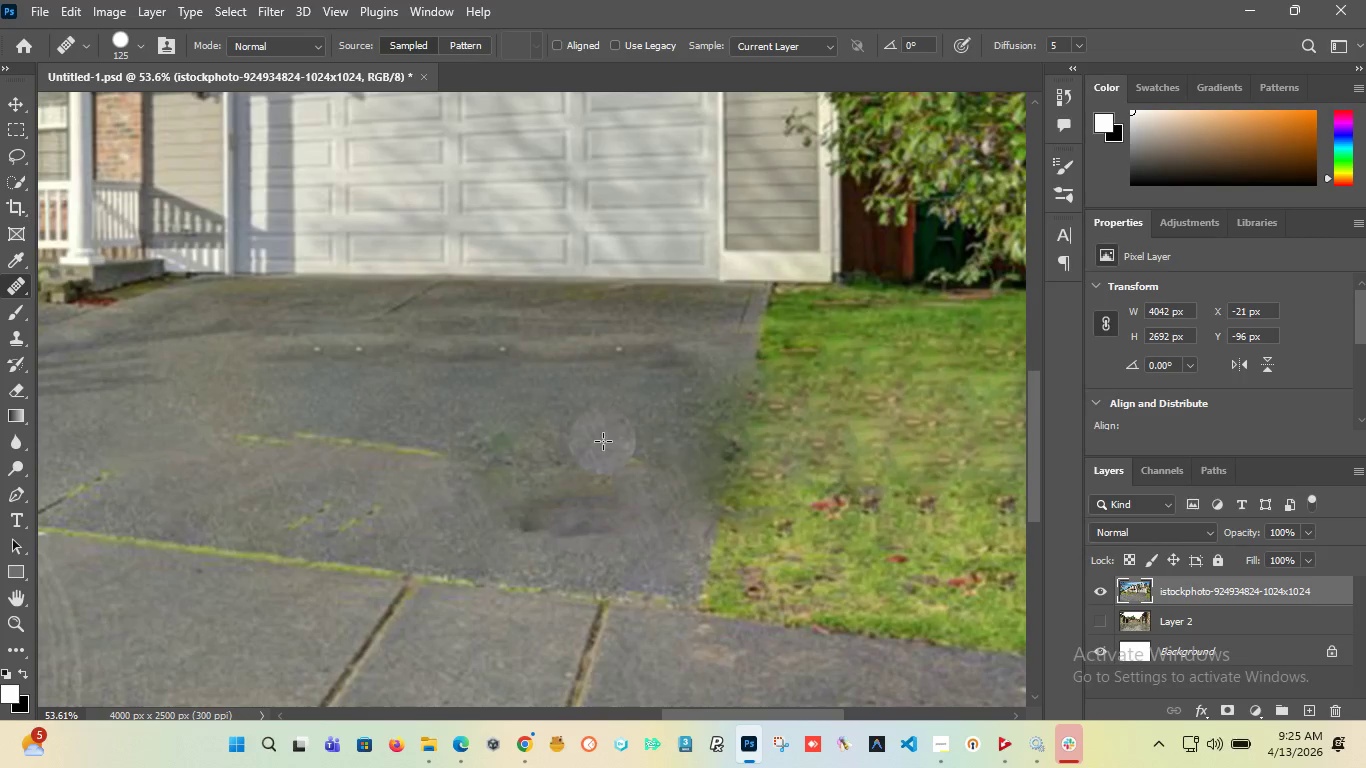 
key(Control+Z)
 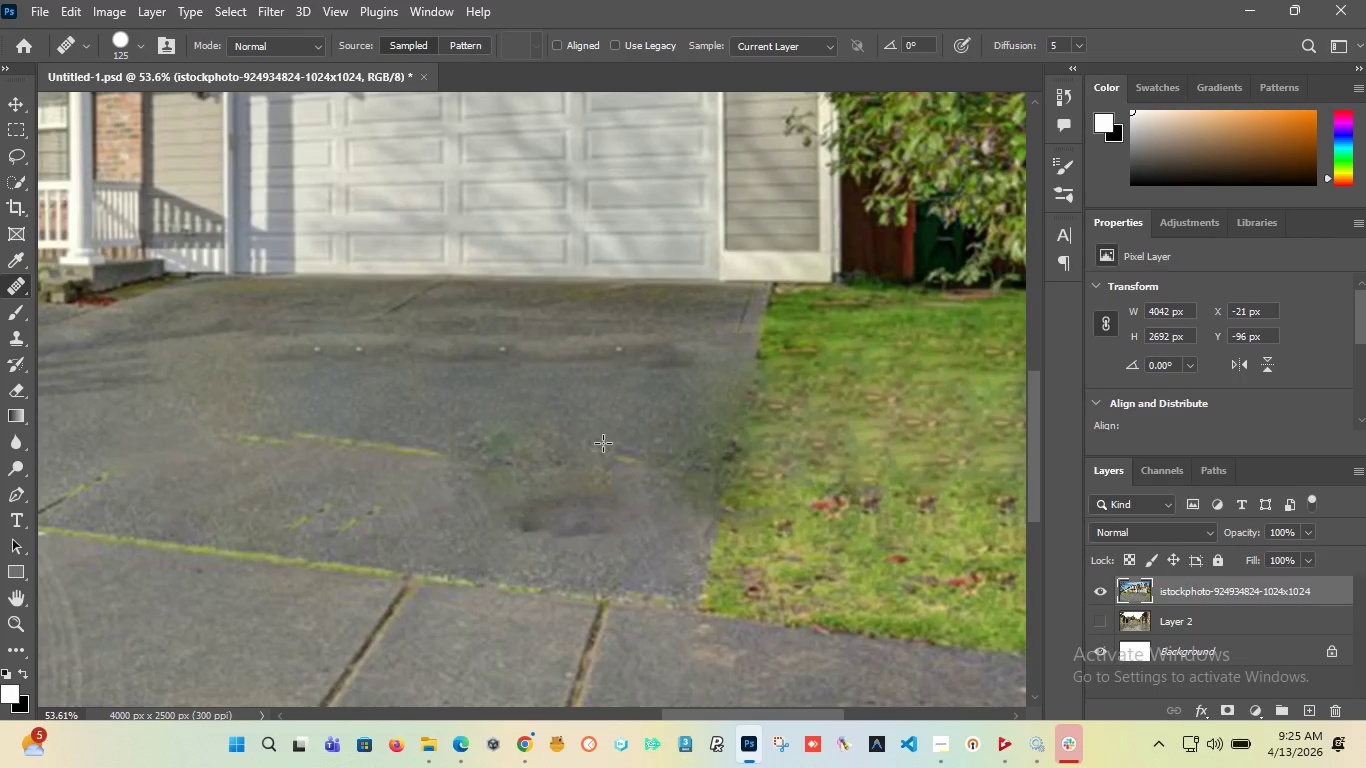 
hold_key(key=AltLeft, duration=1.53)
 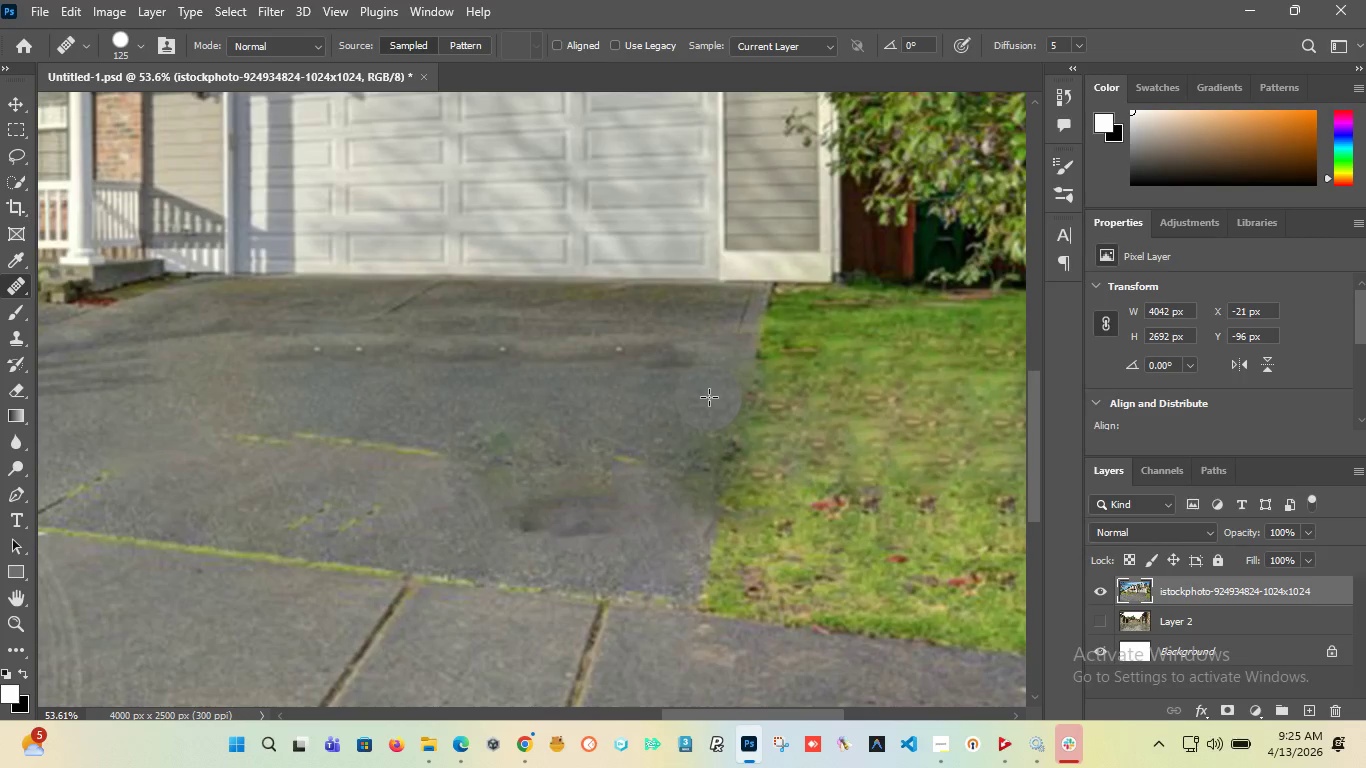 
key(Alt+AltLeft)
 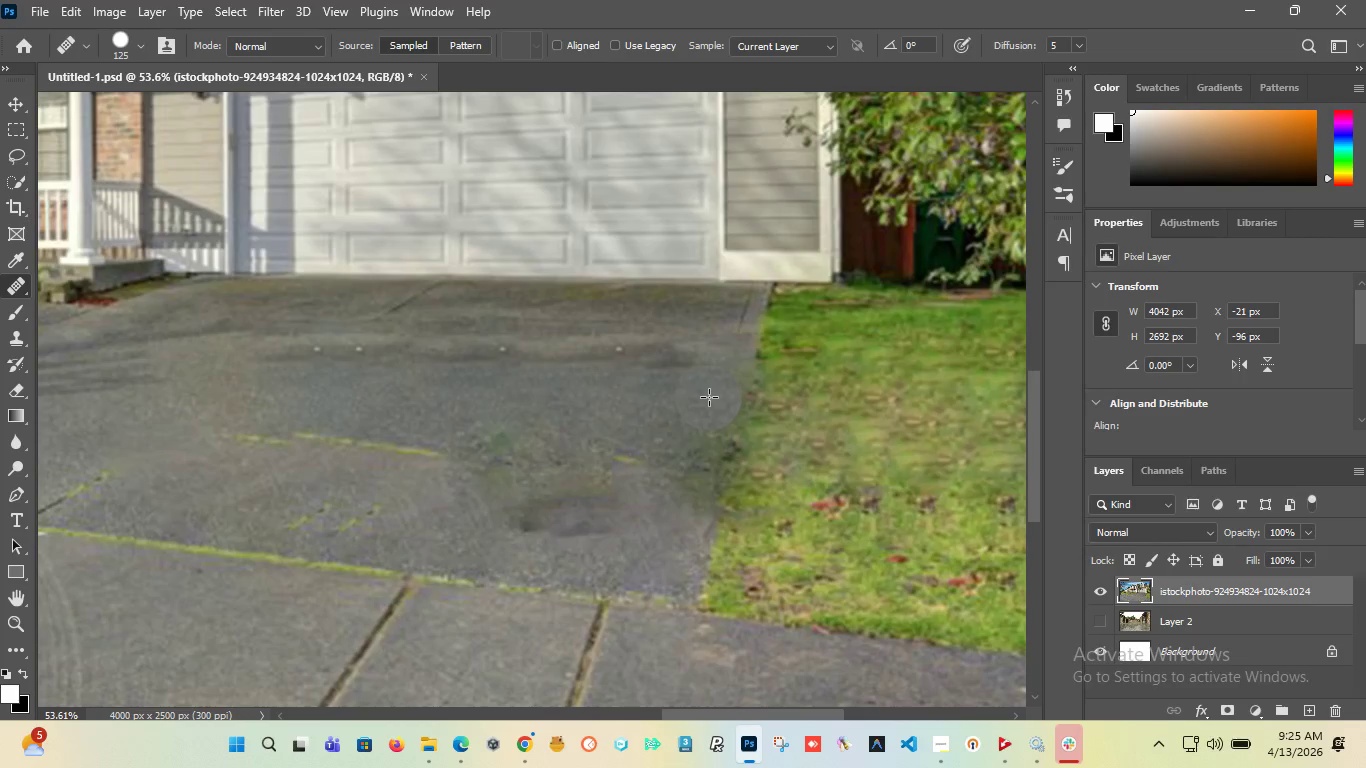 
left_click_drag(start_coordinate=[709, 397], to_coordinate=[690, 474])
 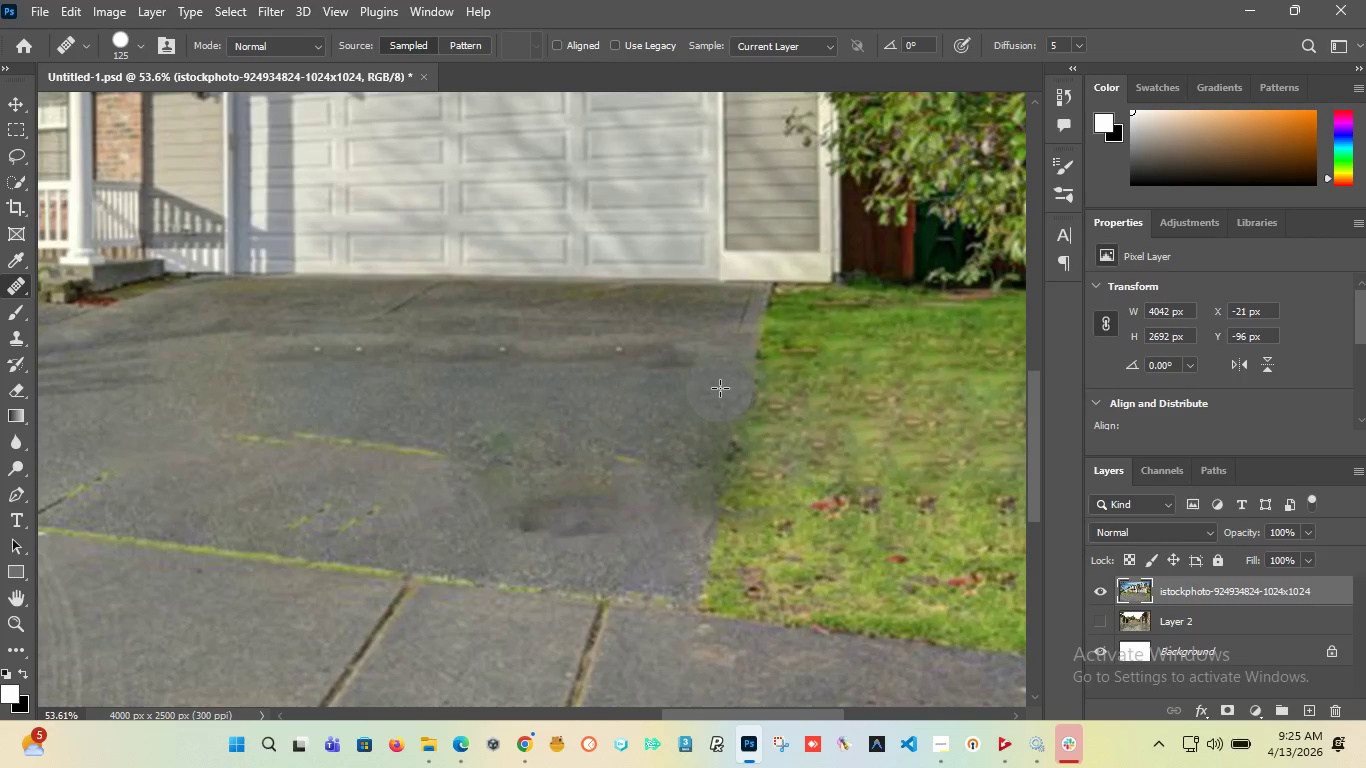 
left_click_drag(start_coordinate=[720, 388], to_coordinate=[688, 490])
 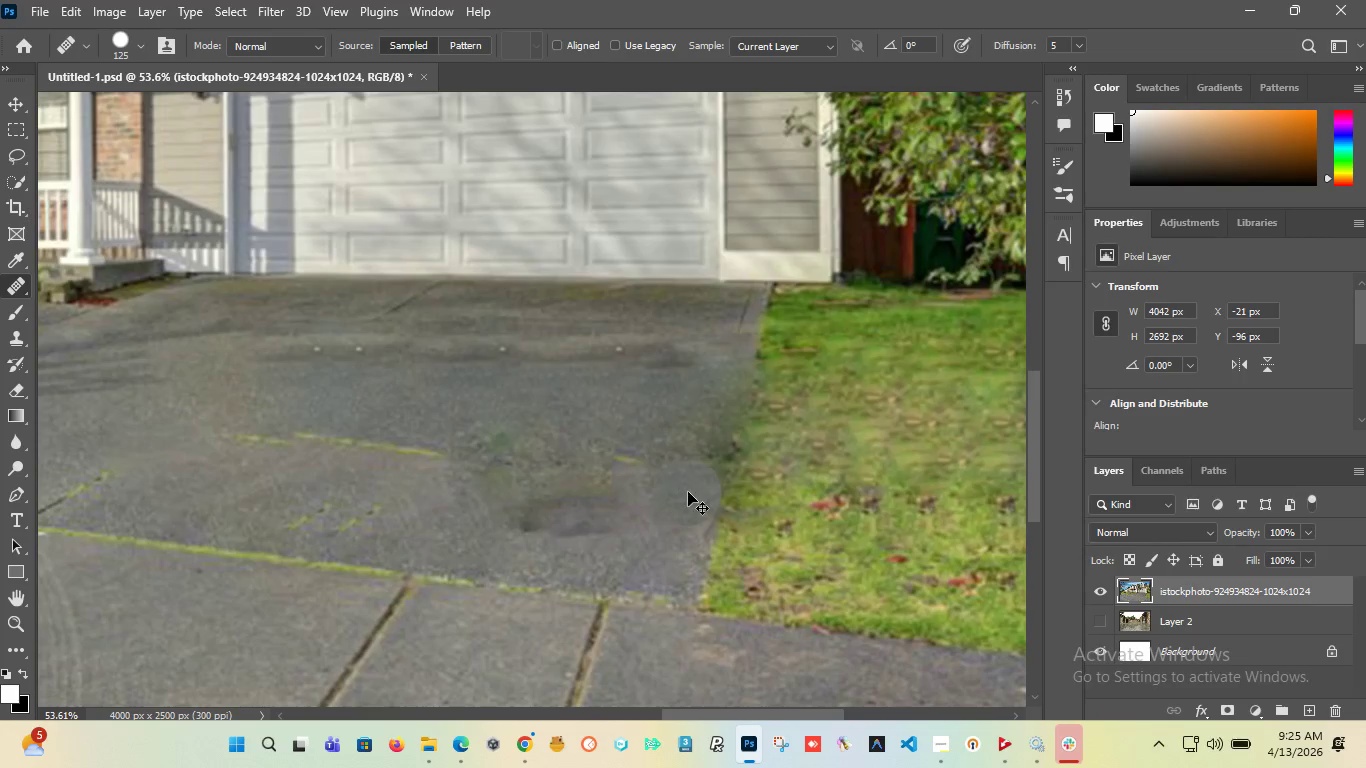 
key(Control+Z)
 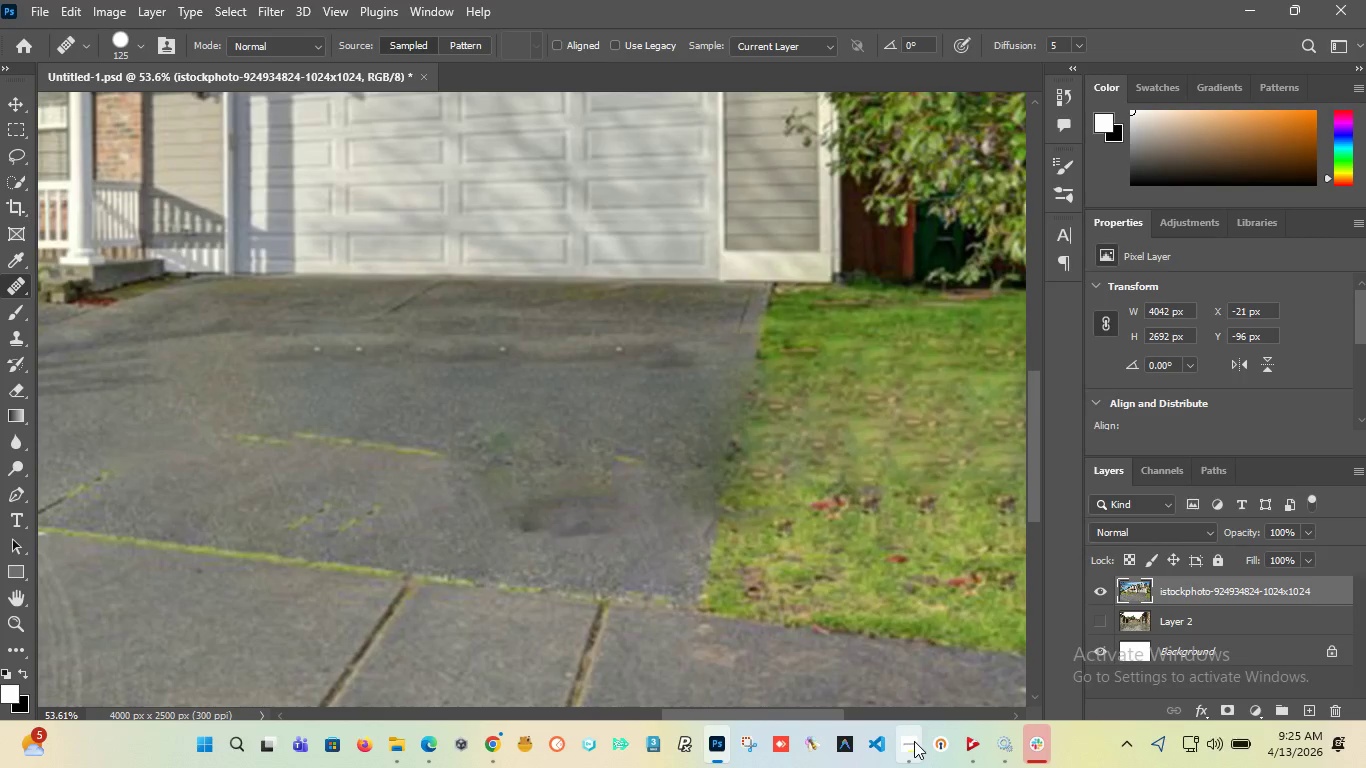 
left_click([915, 661])